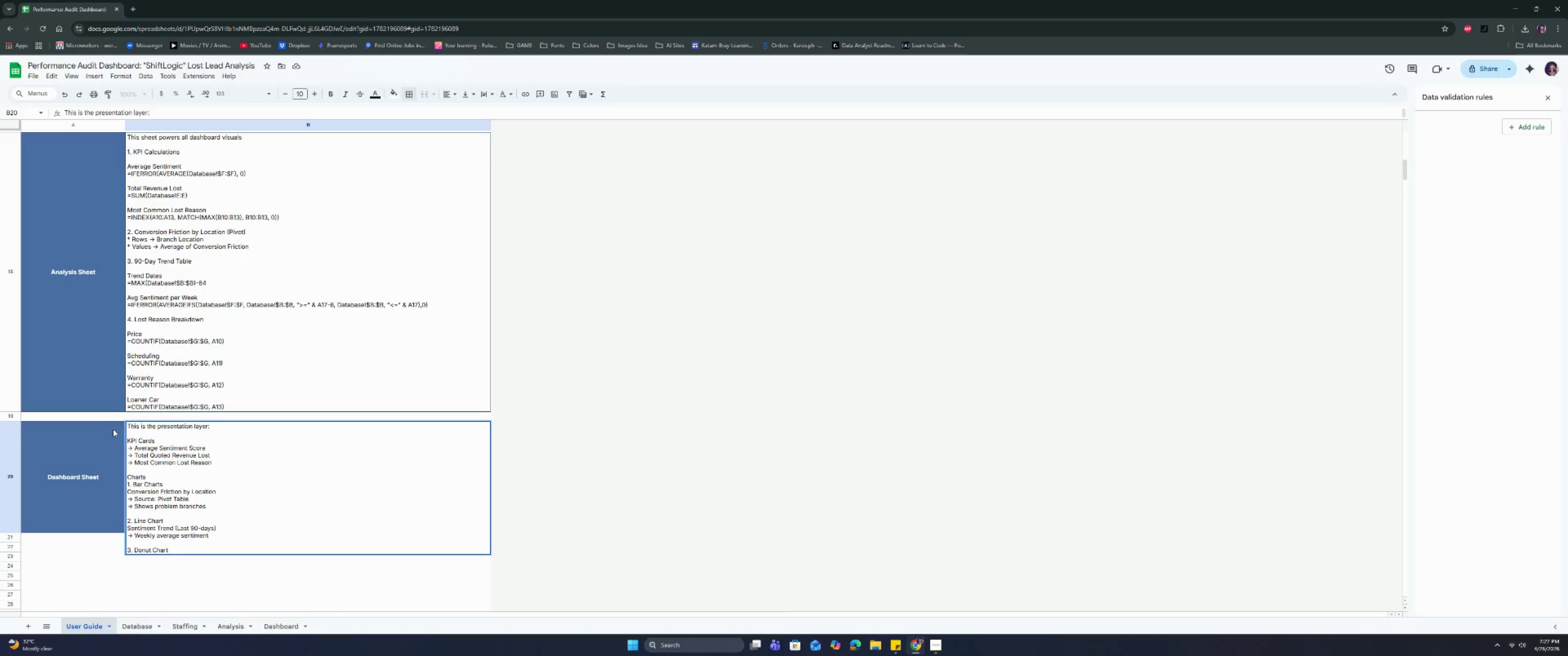 
key(Control+ControlRight)
 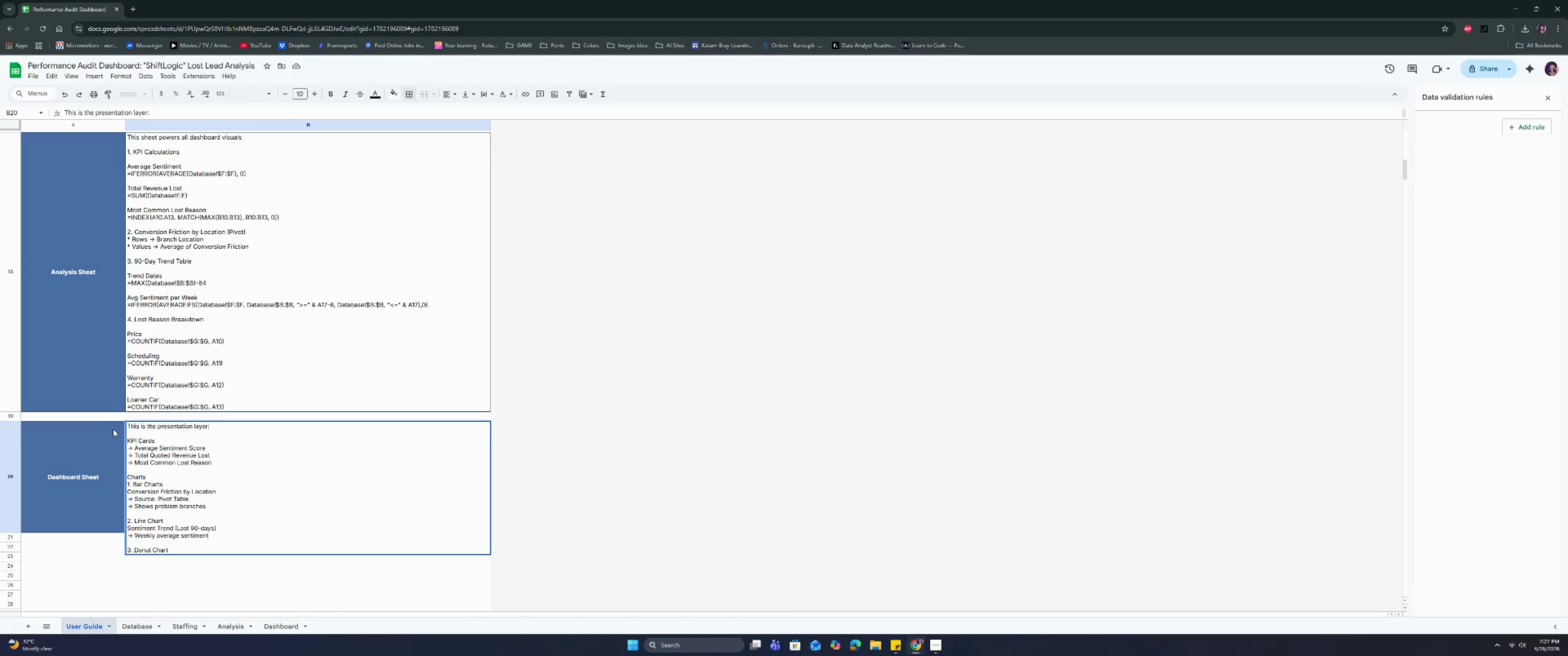 
key(Control+Enter)
 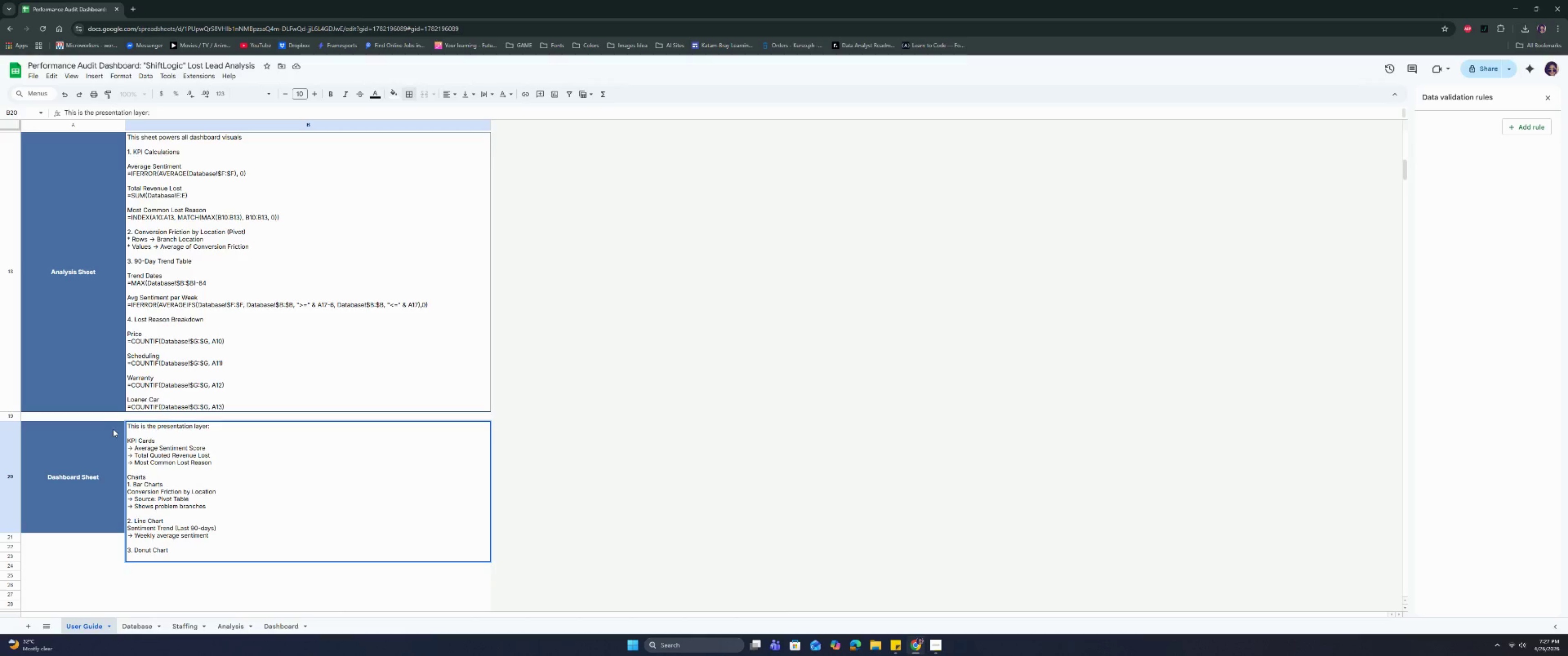 
type(Lost Lead Break do)
key(Backspace)
key(Backspace)
key(Backspace)
type(down)
 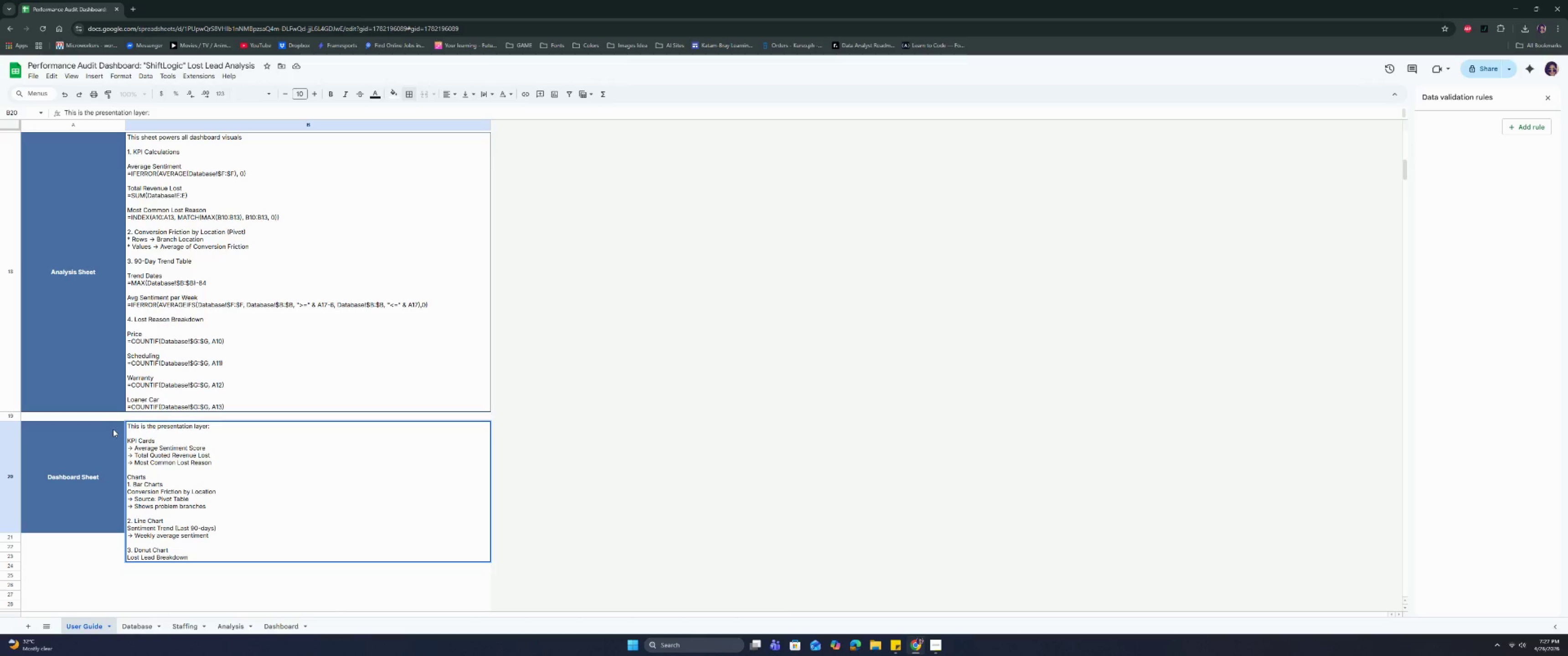 
key(Control+ControlRight)
 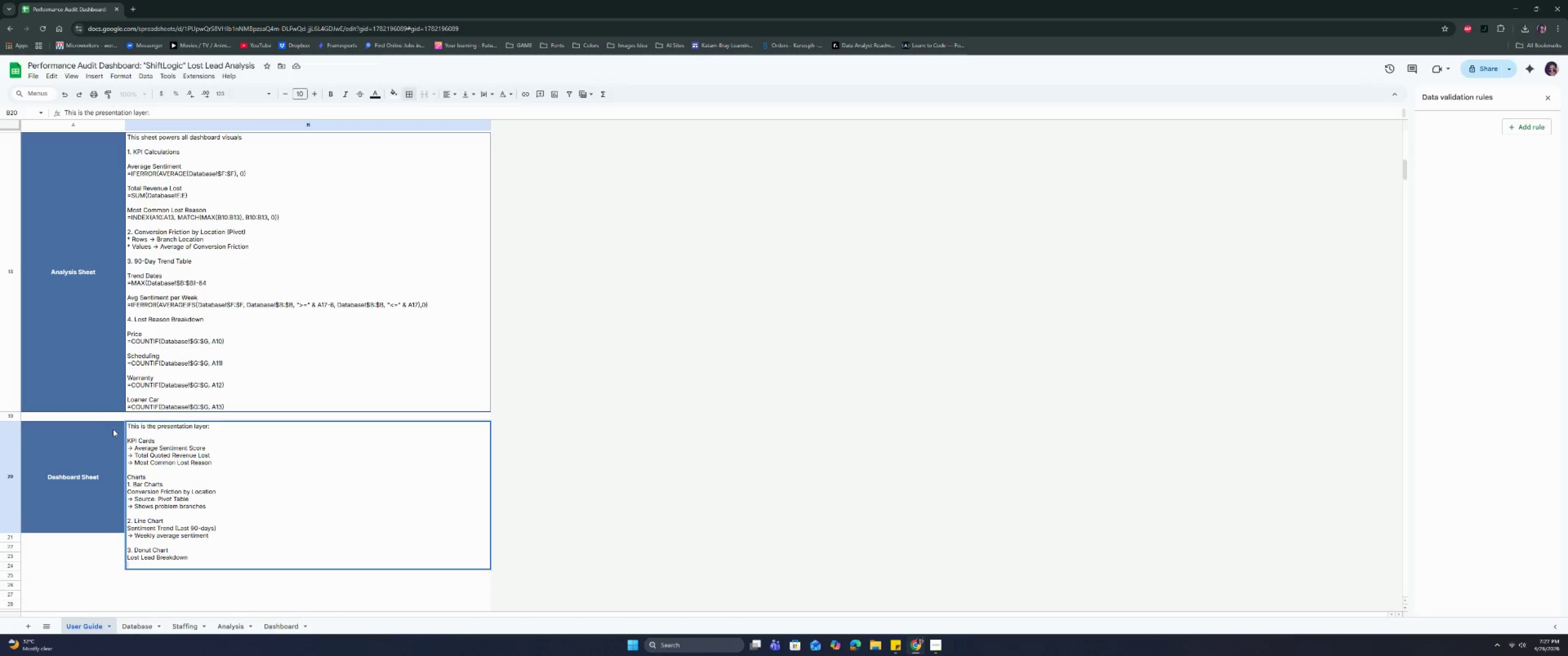 
key(Control+Enter)
 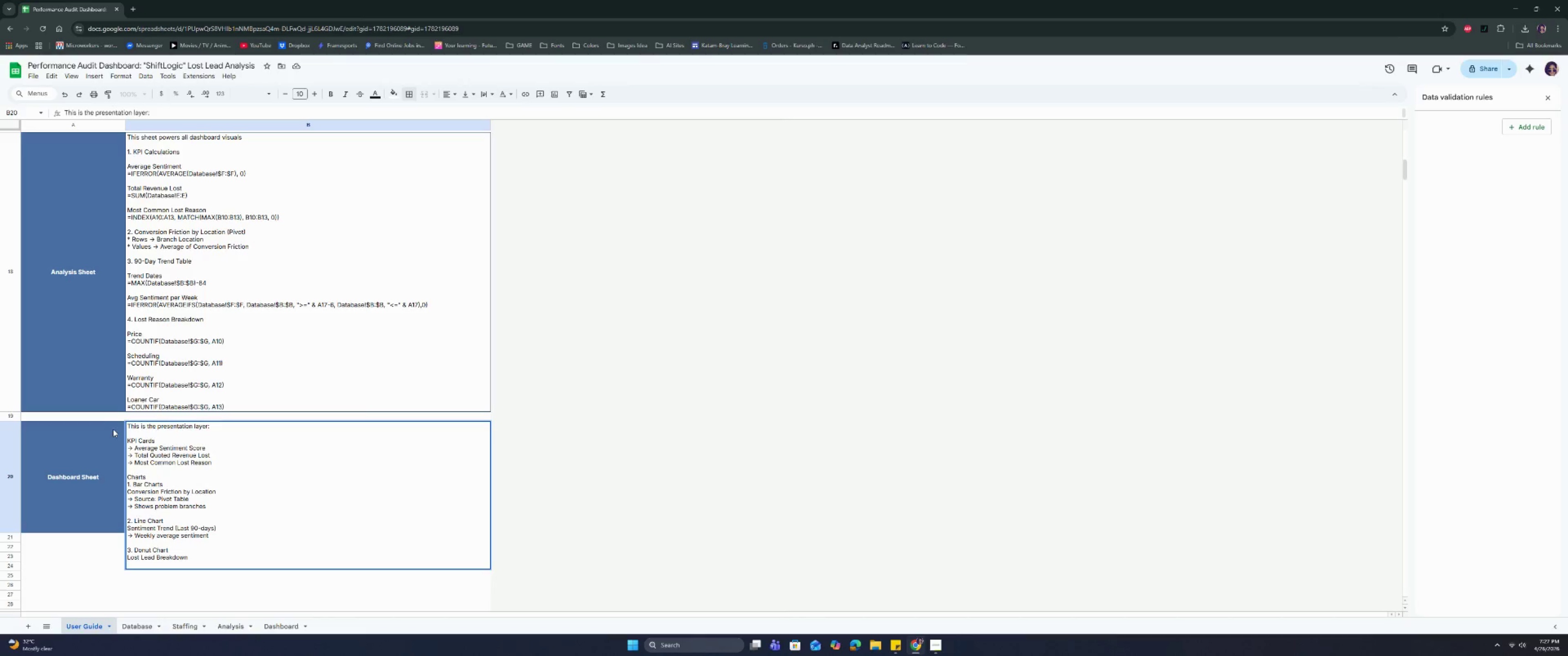 
type(-> % of  lead)
key(Backspace)
key(Backspace)
key(Backspace)
key(Backspace)
key(Backspace)
key(Backspace)
type( leads lost by reason)
 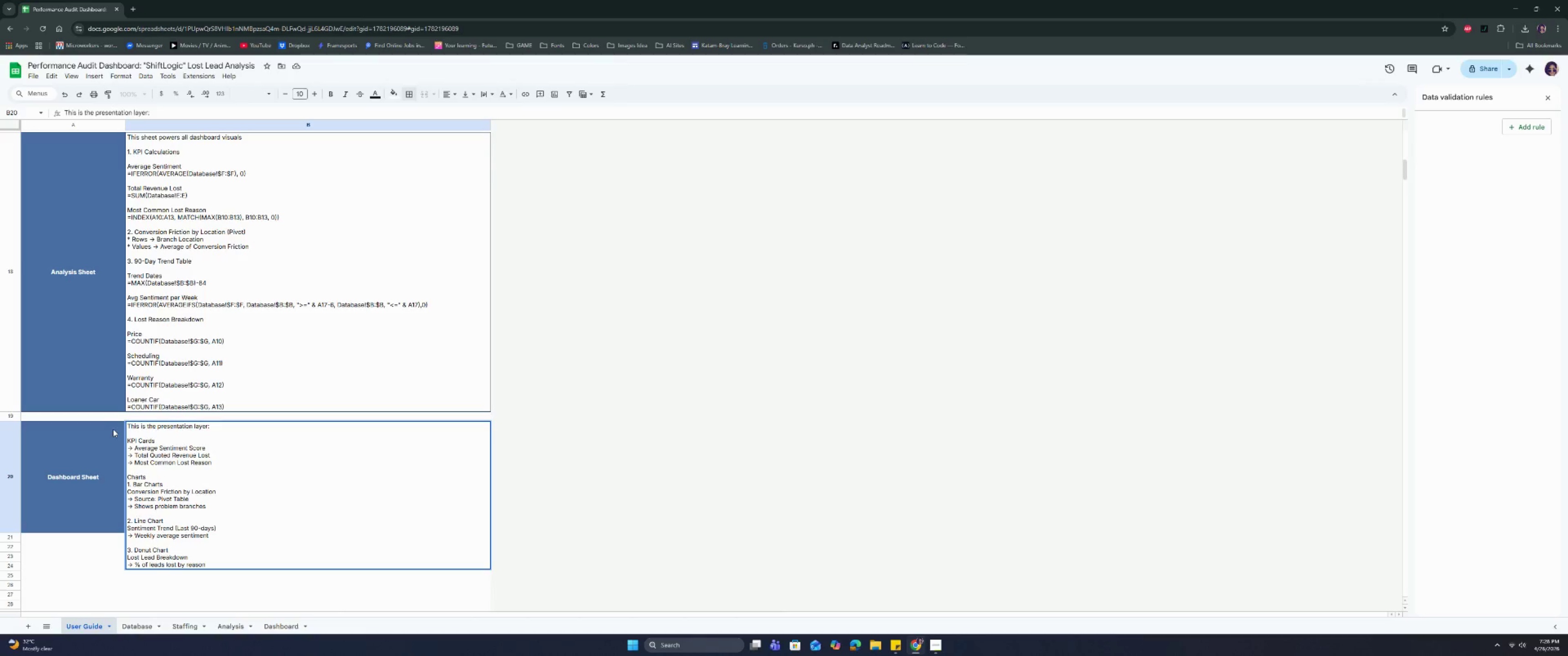 
key(Enter)
 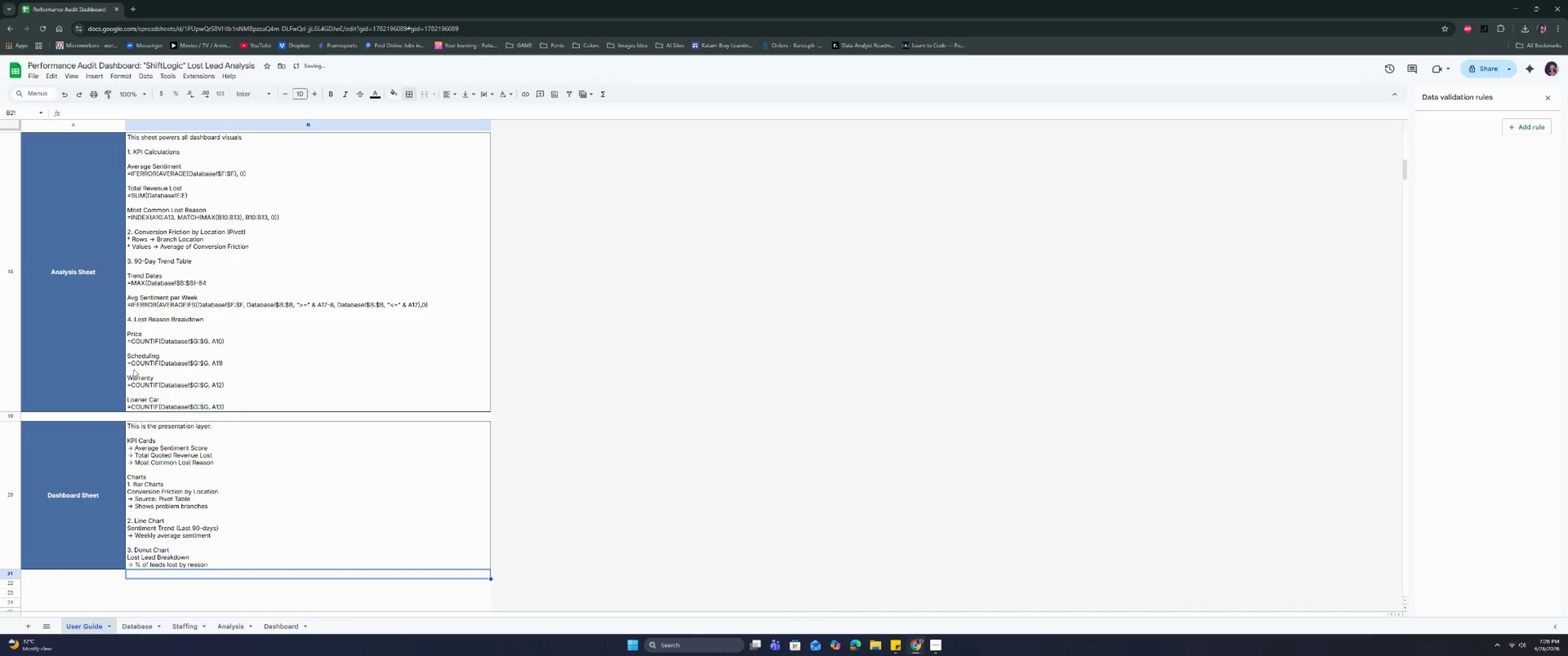 
scroll: coordinate [137, 360], scroll_direction: down, amount: 4.0
 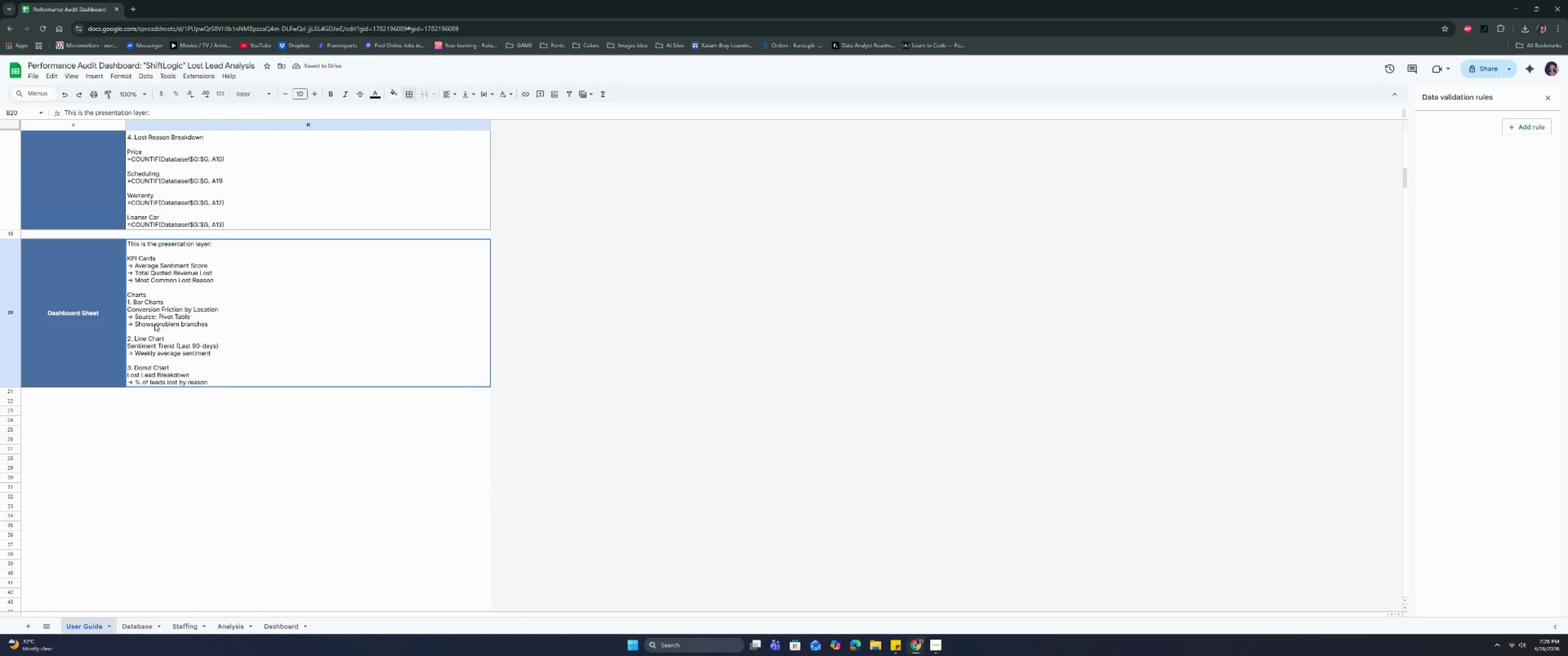 
double_click([155, 323])
 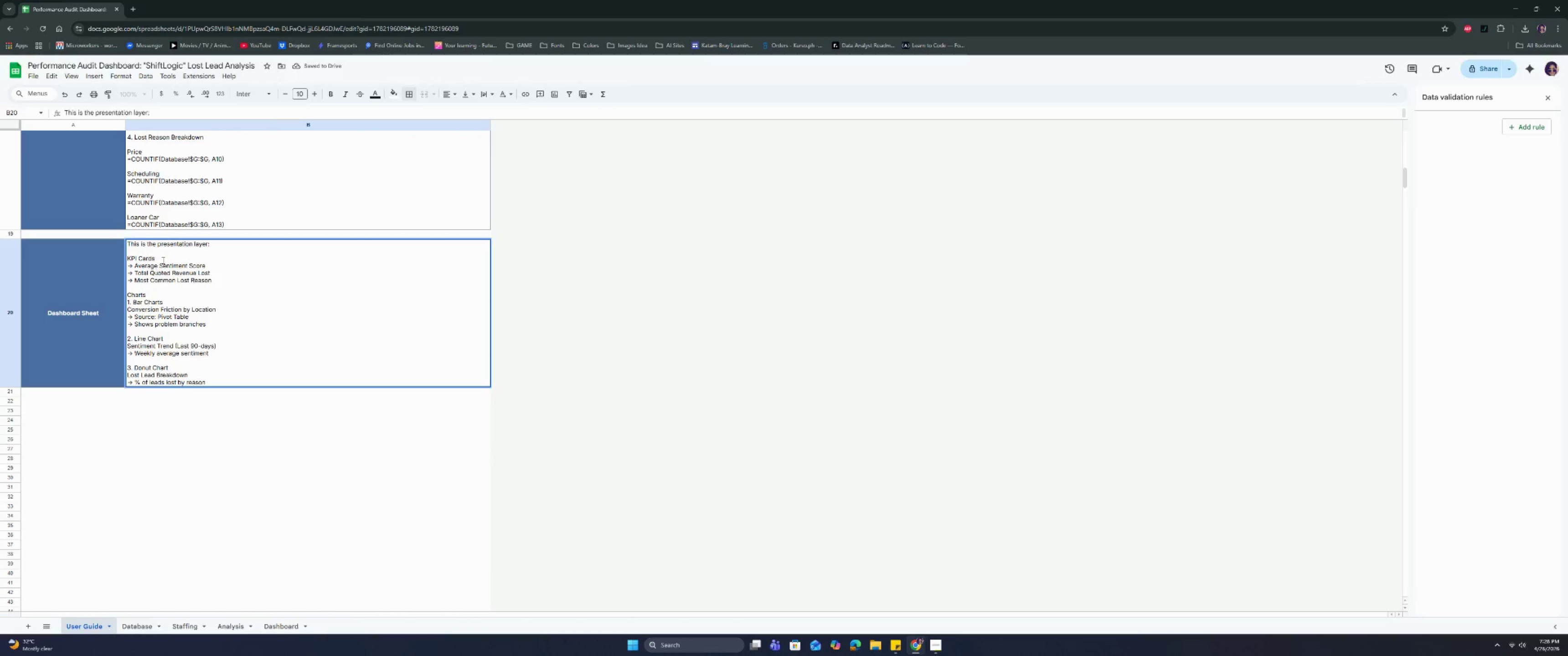 
left_click_drag(start_coordinate=[161, 256], to_coordinate=[128, 257])
 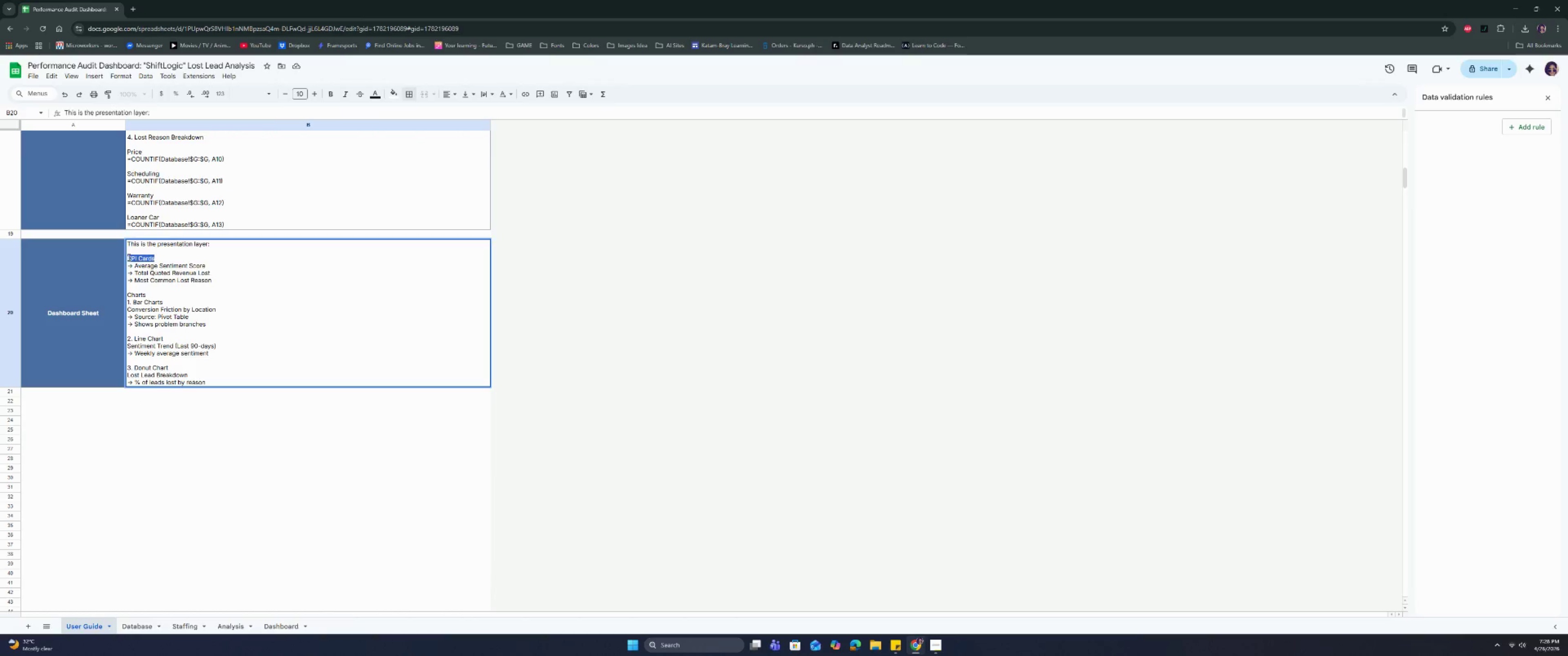 
key(Control+B)
 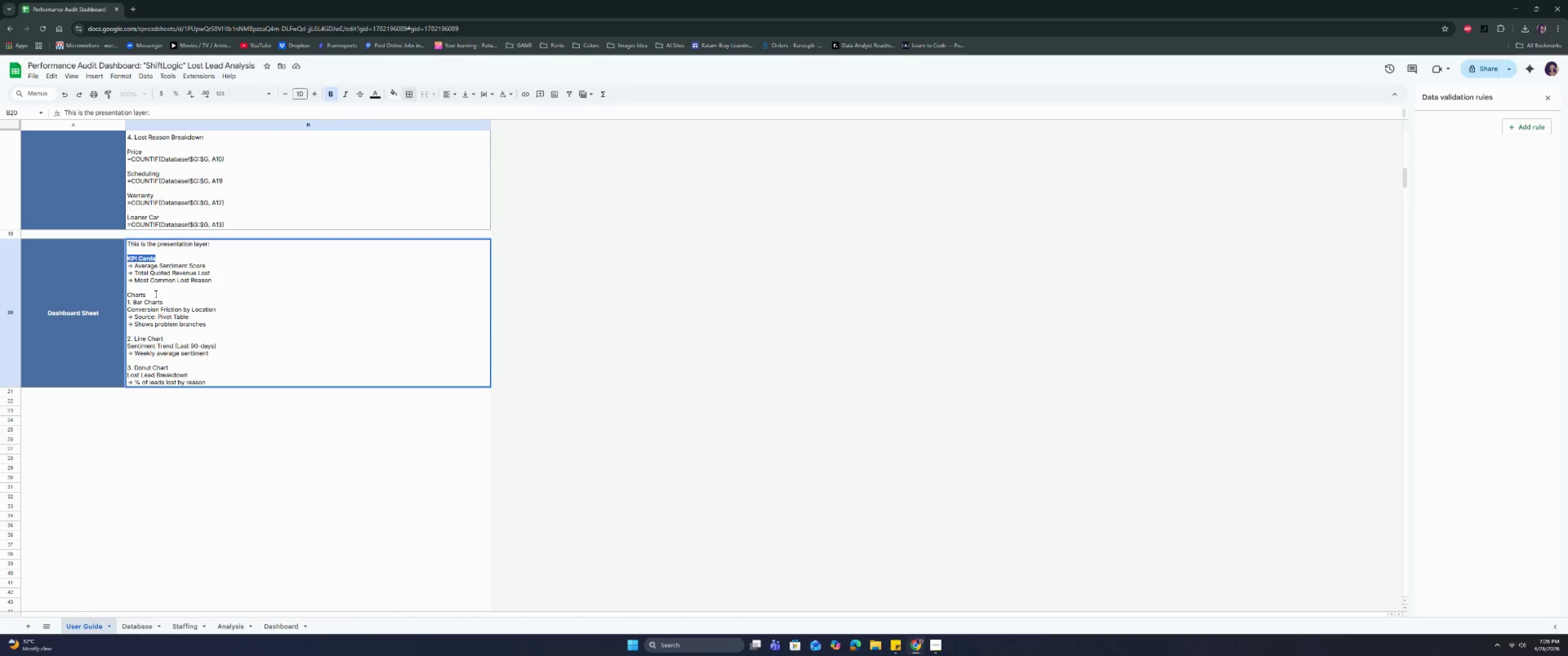 
left_click_drag(start_coordinate=[155, 294], to_coordinate=[128, 292])
 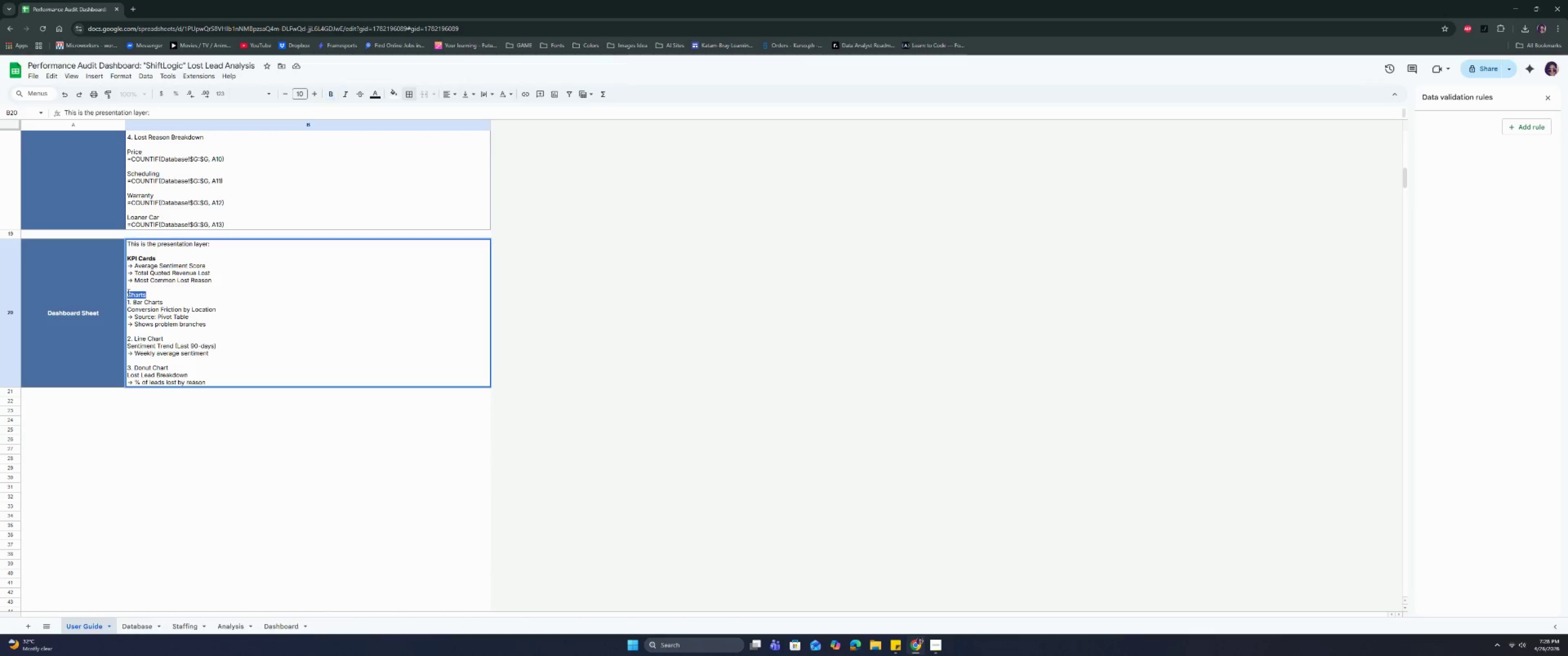 
key(Control+ControlLeft)
 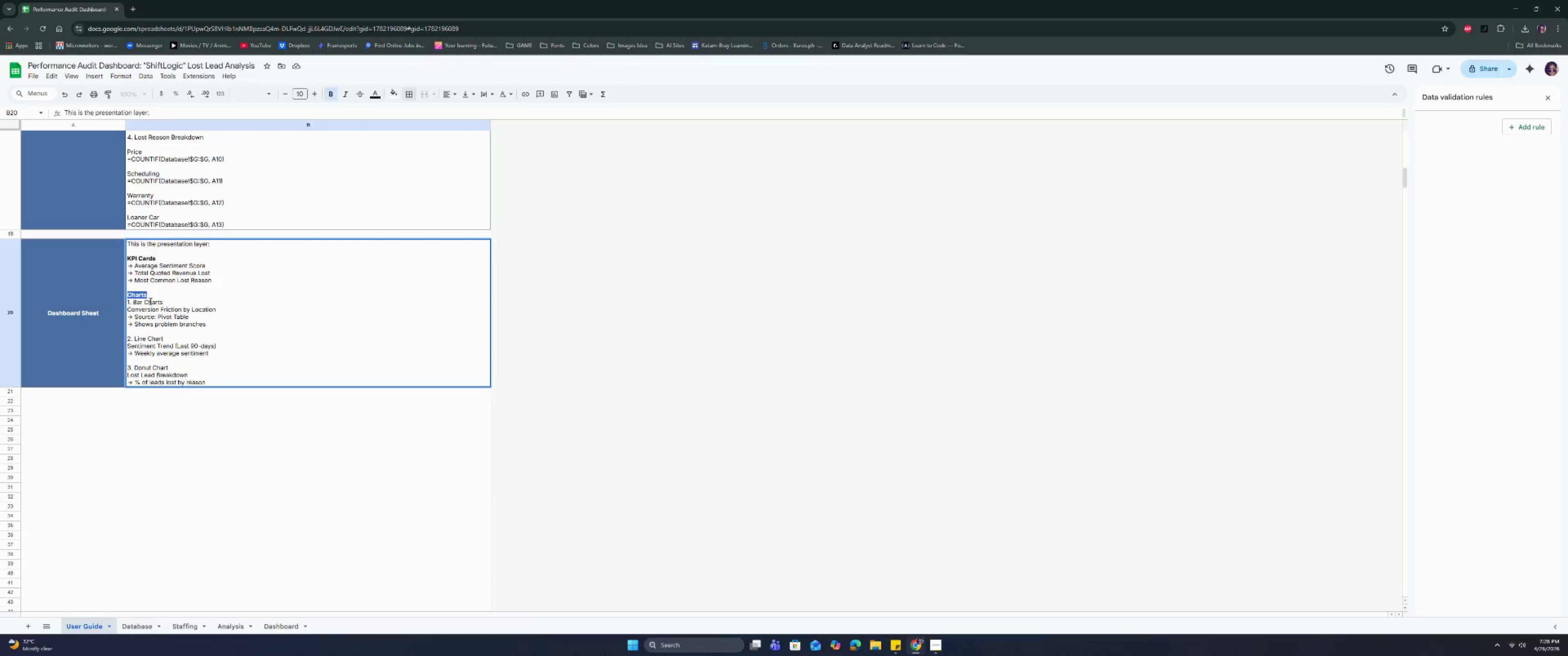 
key(Control+B)
 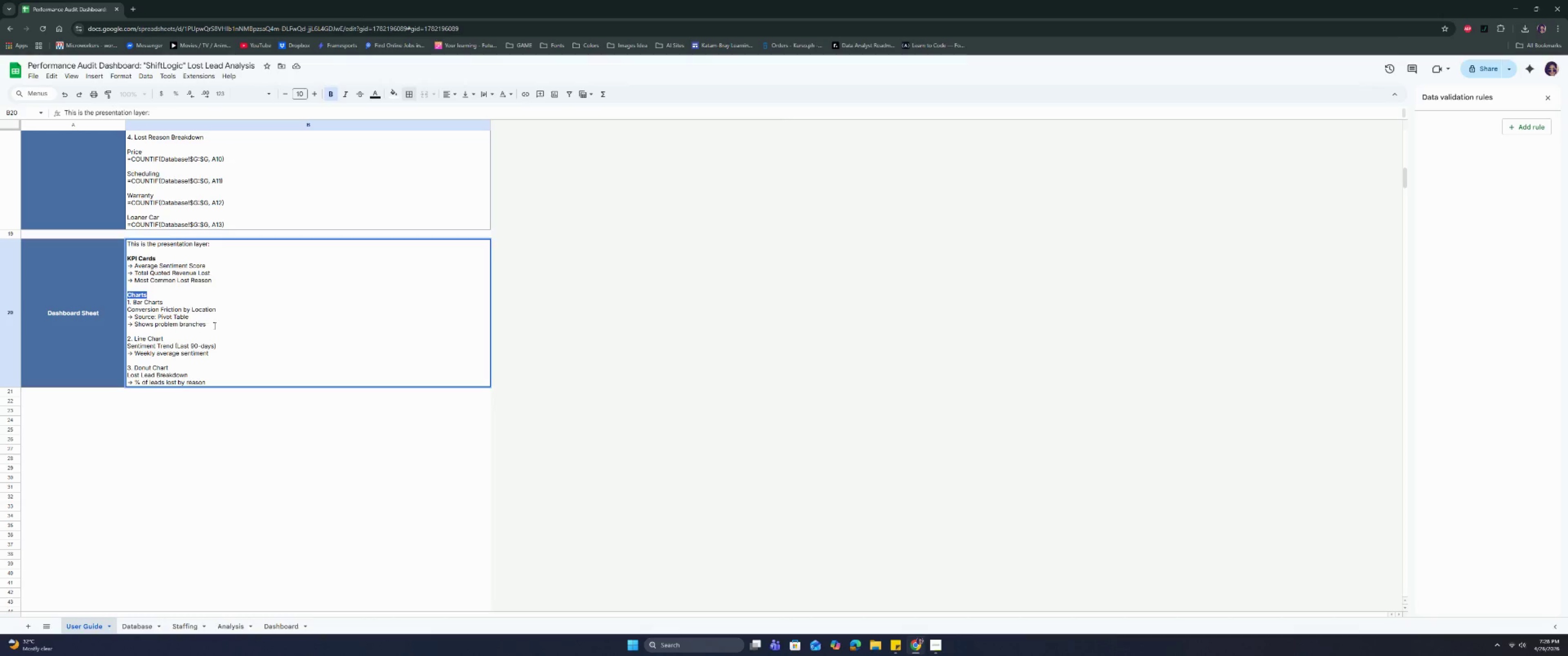 
left_click([218, 331])
 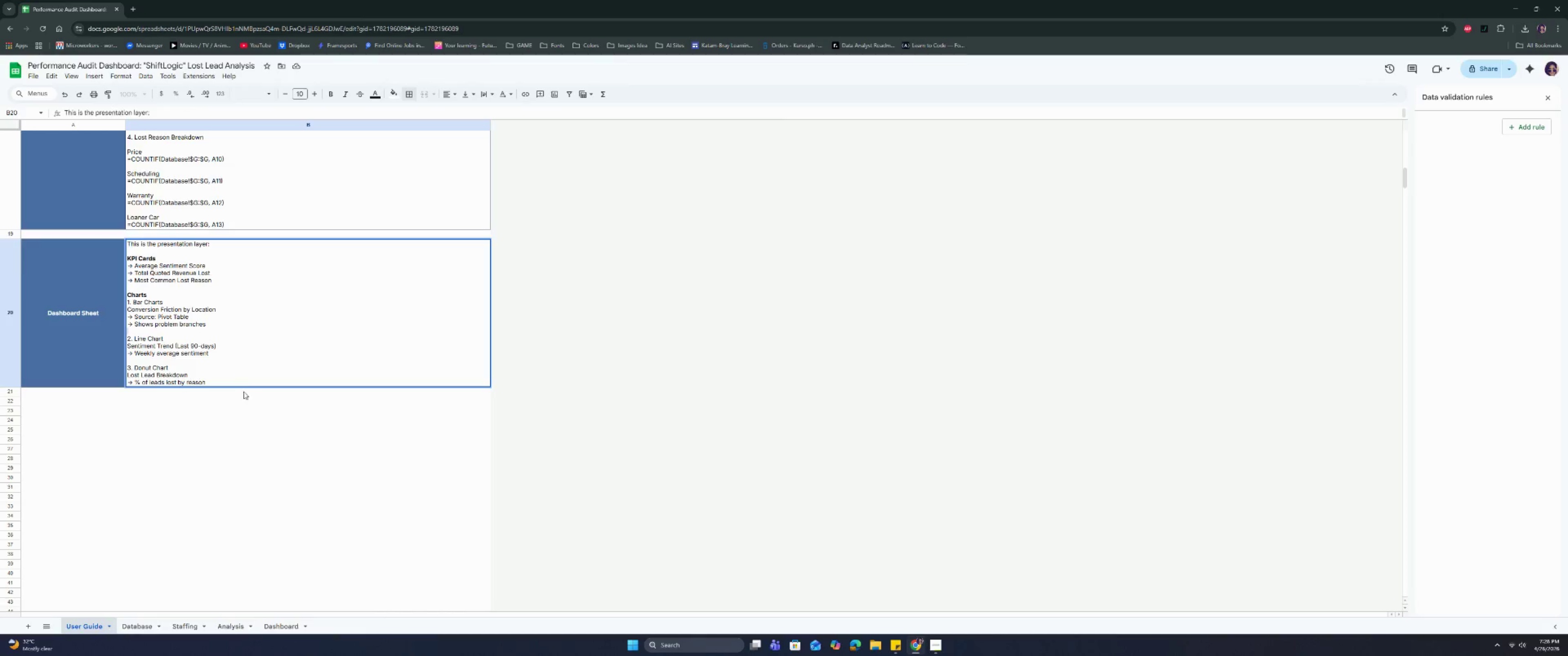 
left_click([261, 470])
 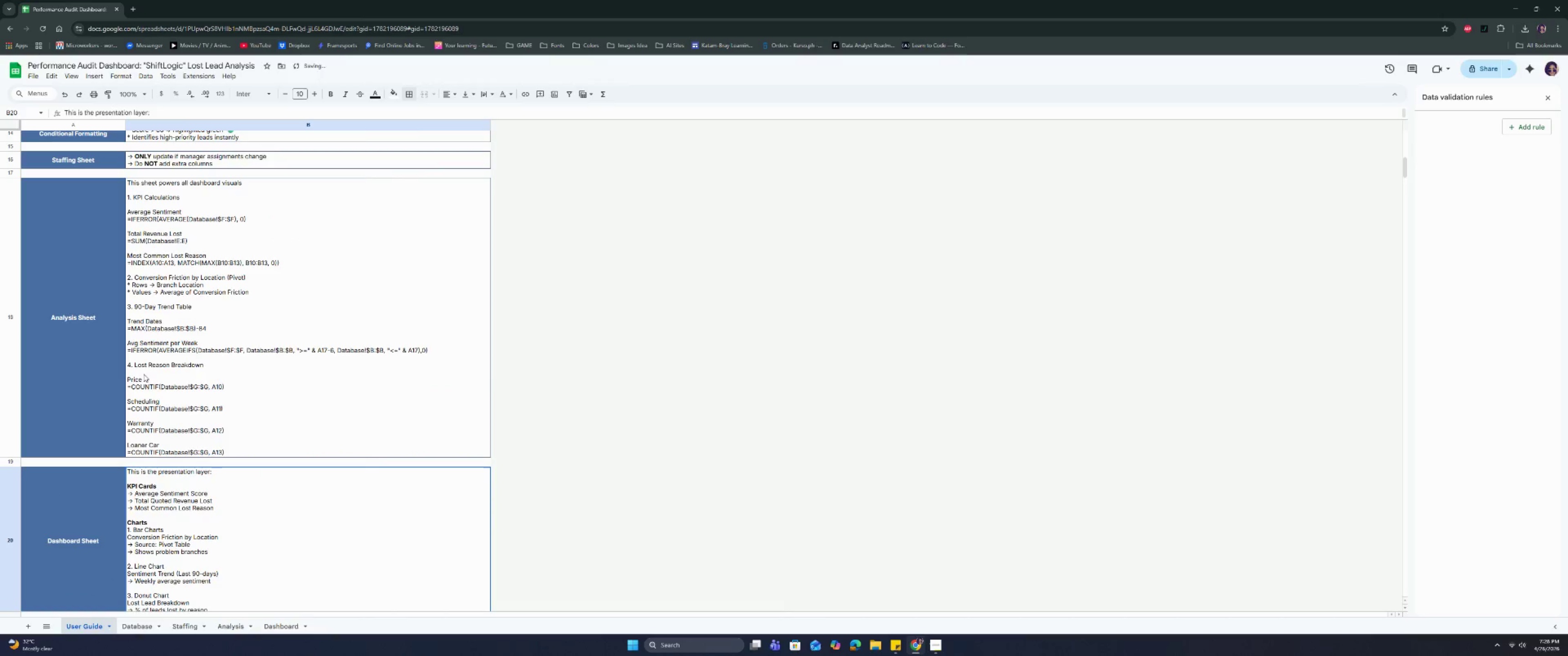 
scroll: coordinate [244, 389], scroll_direction: up, amount: 5.0
 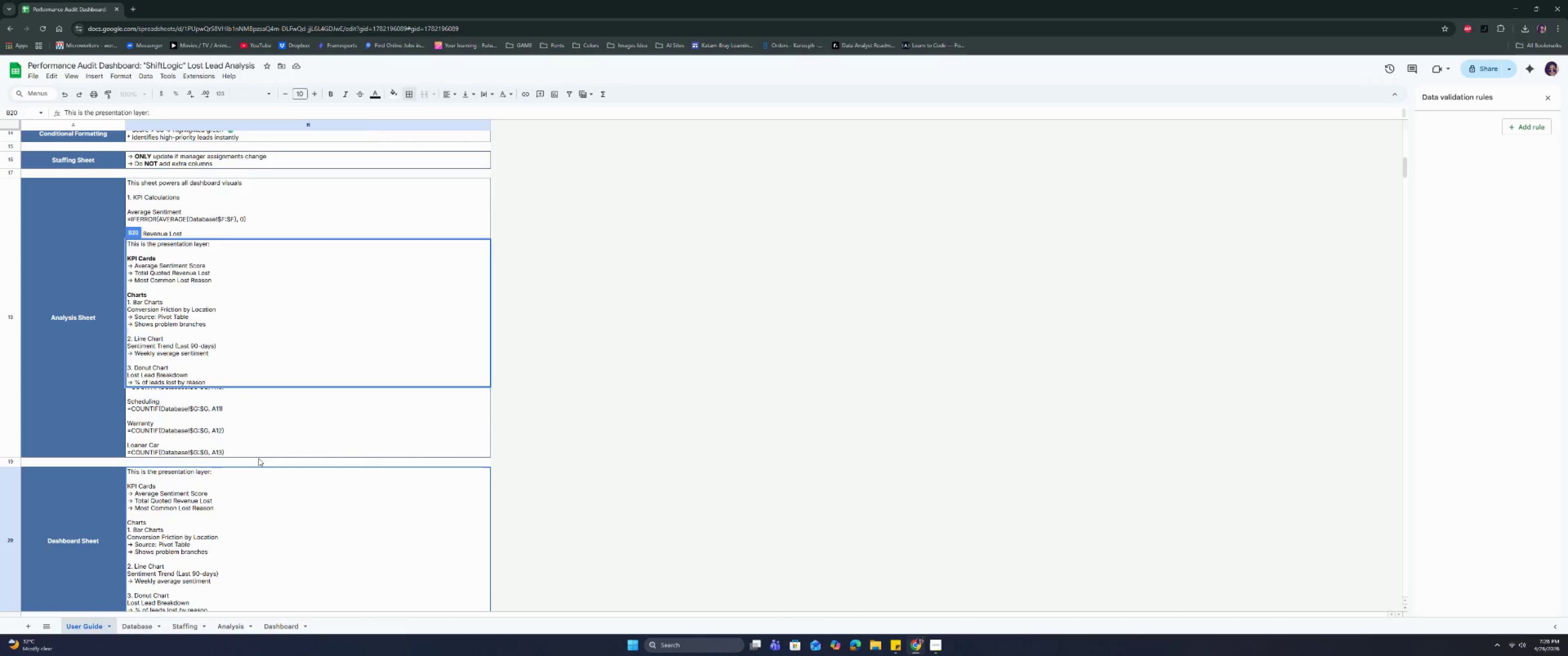 
double_click([143, 367])
 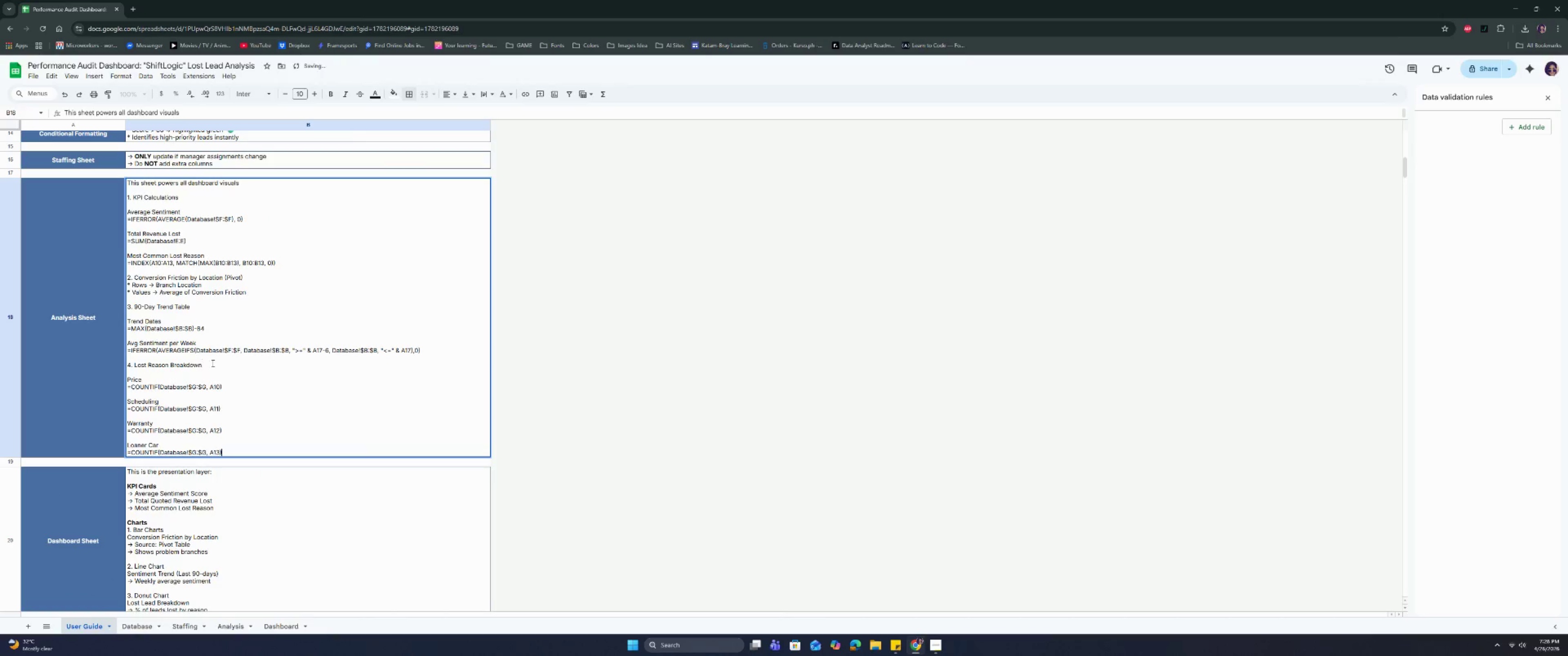 
left_click_drag(start_coordinate=[212, 363], to_coordinate=[124, 364])
 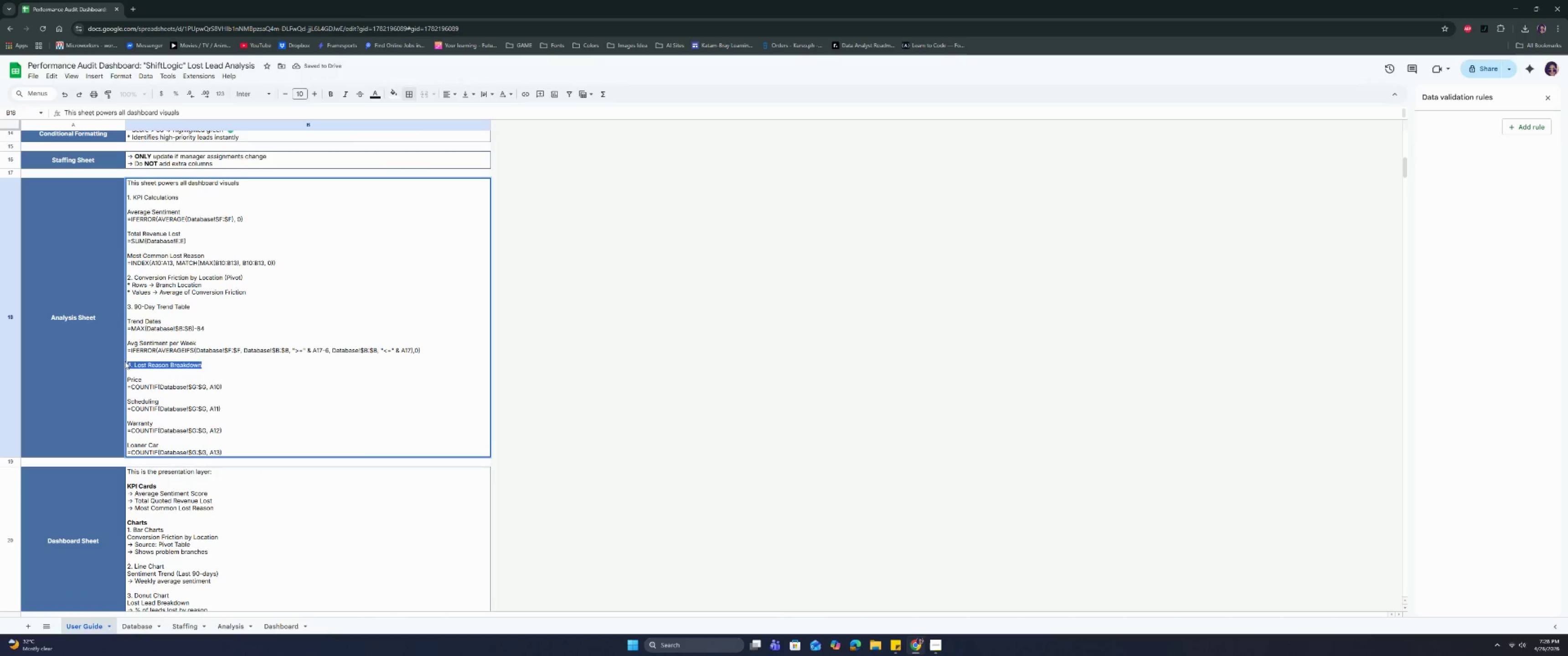 
key(Control+B)
 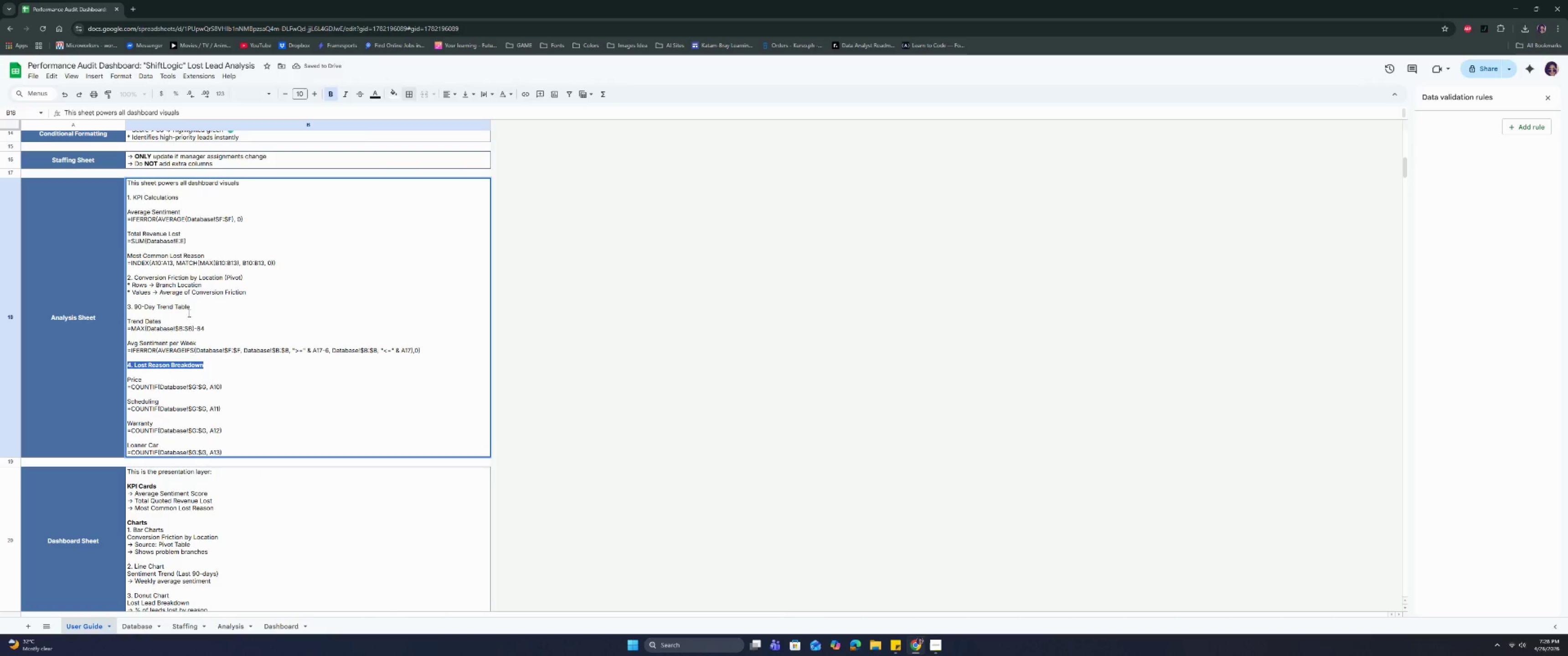 
left_click_drag(start_coordinate=[195, 304], to_coordinate=[118, 305])
 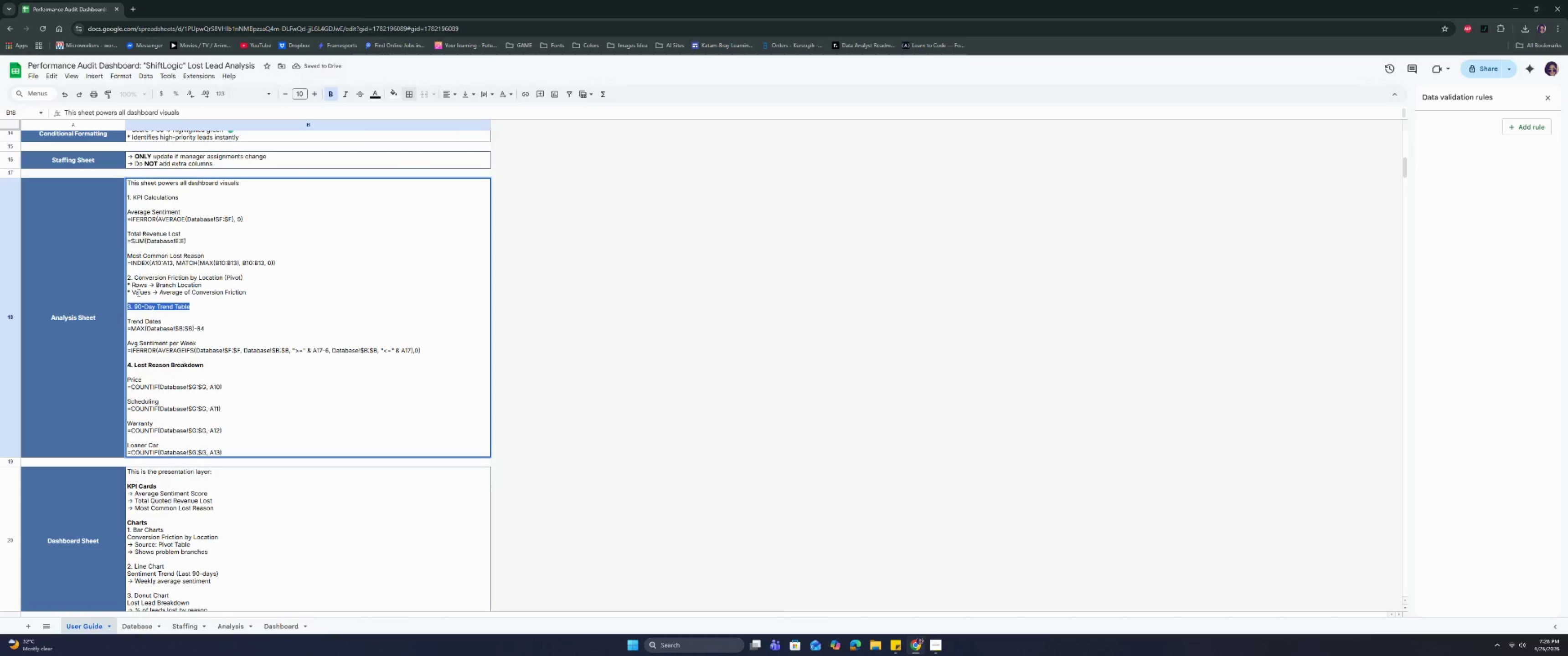 
key(Control+ControlLeft)
 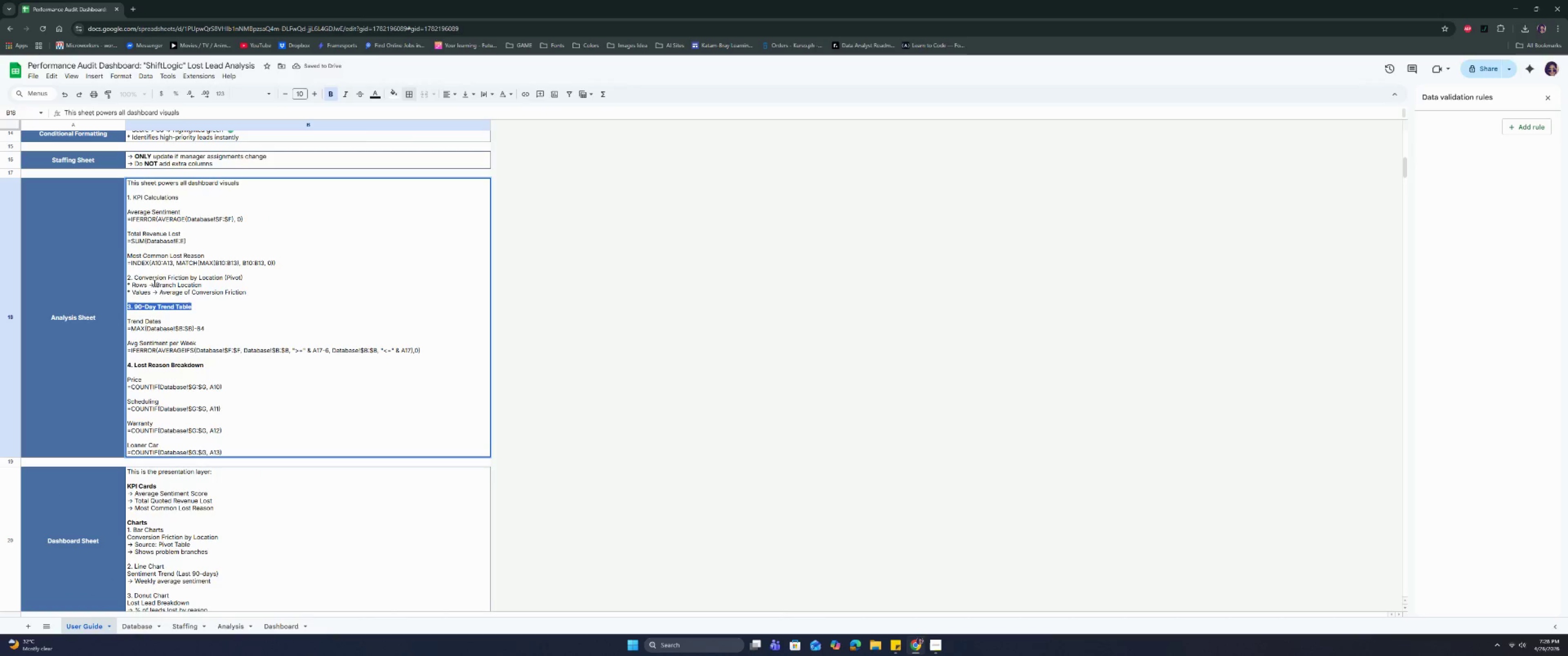 
key(Control+B)
 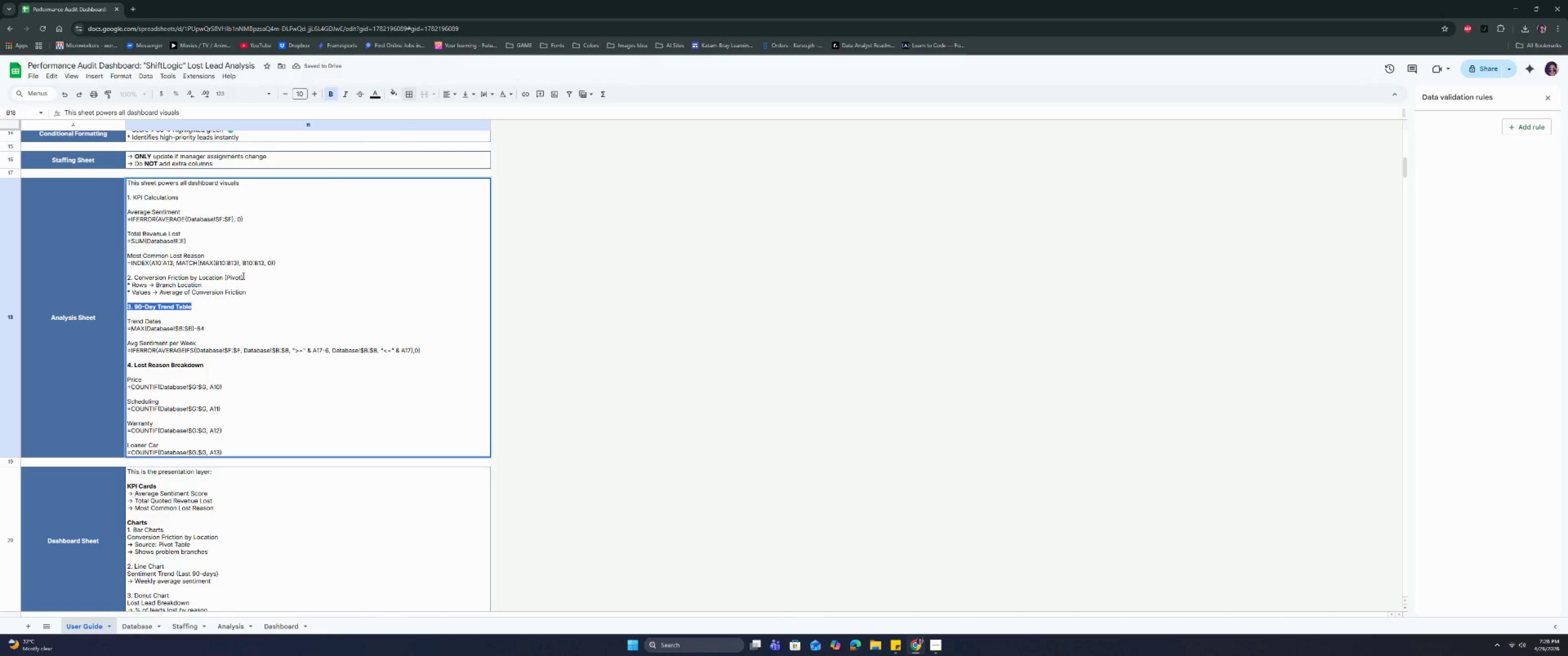 
left_click_drag(start_coordinate=[242, 276], to_coordinate=[126, 280])
 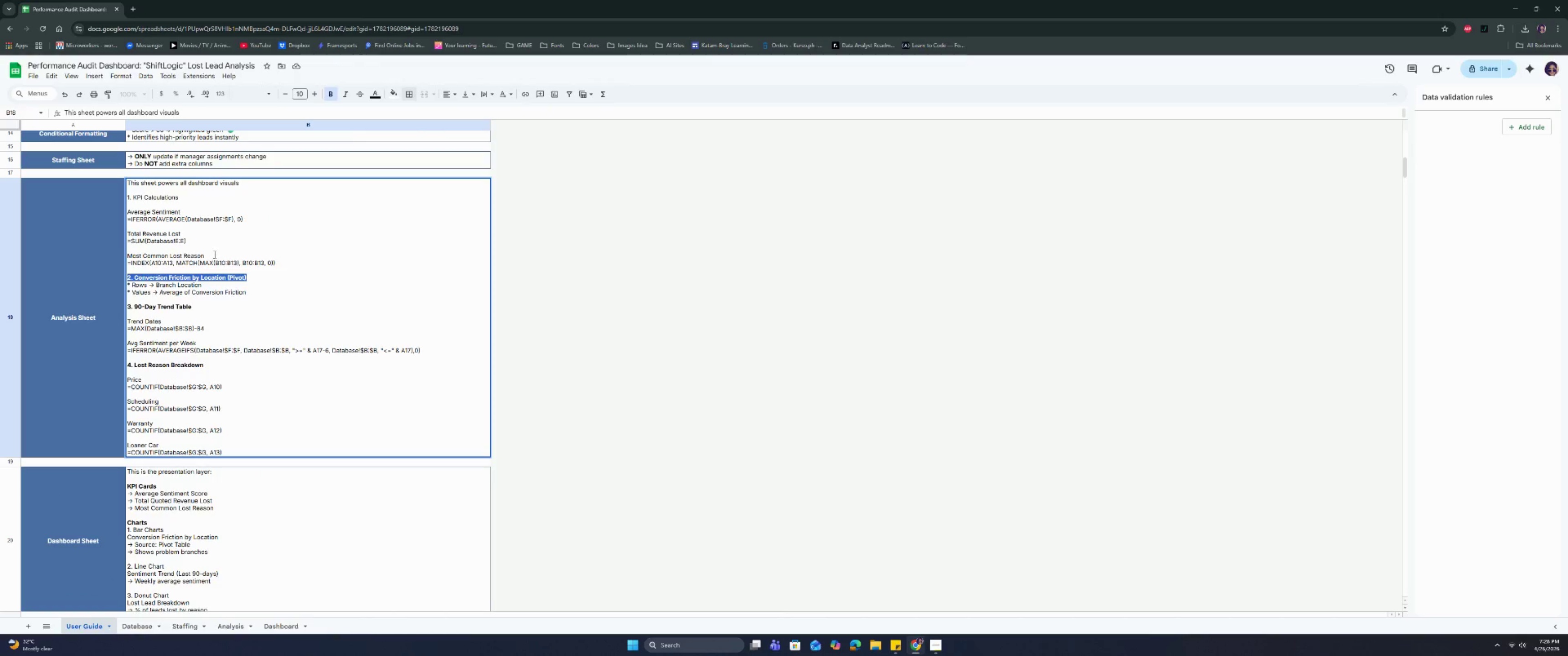 
key(Control+ControlLeft)
 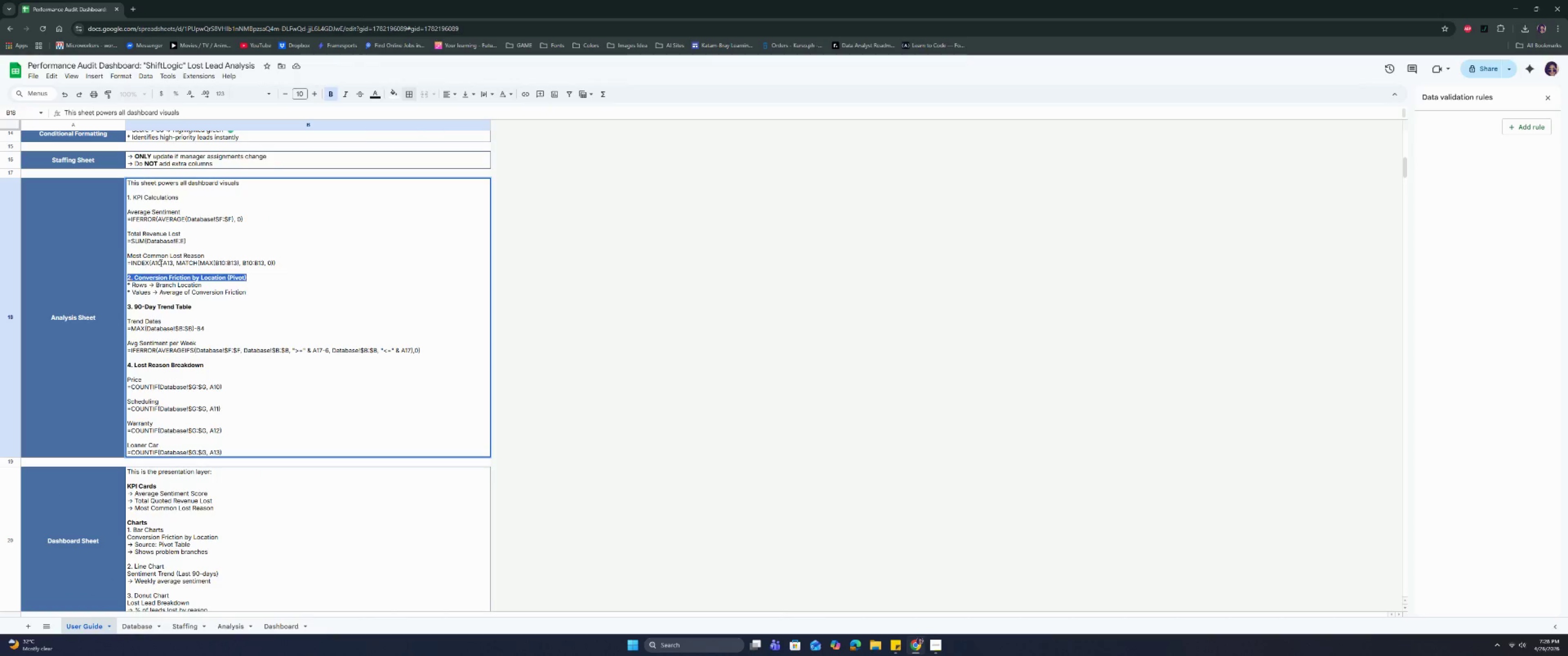 
key(Control+B)
 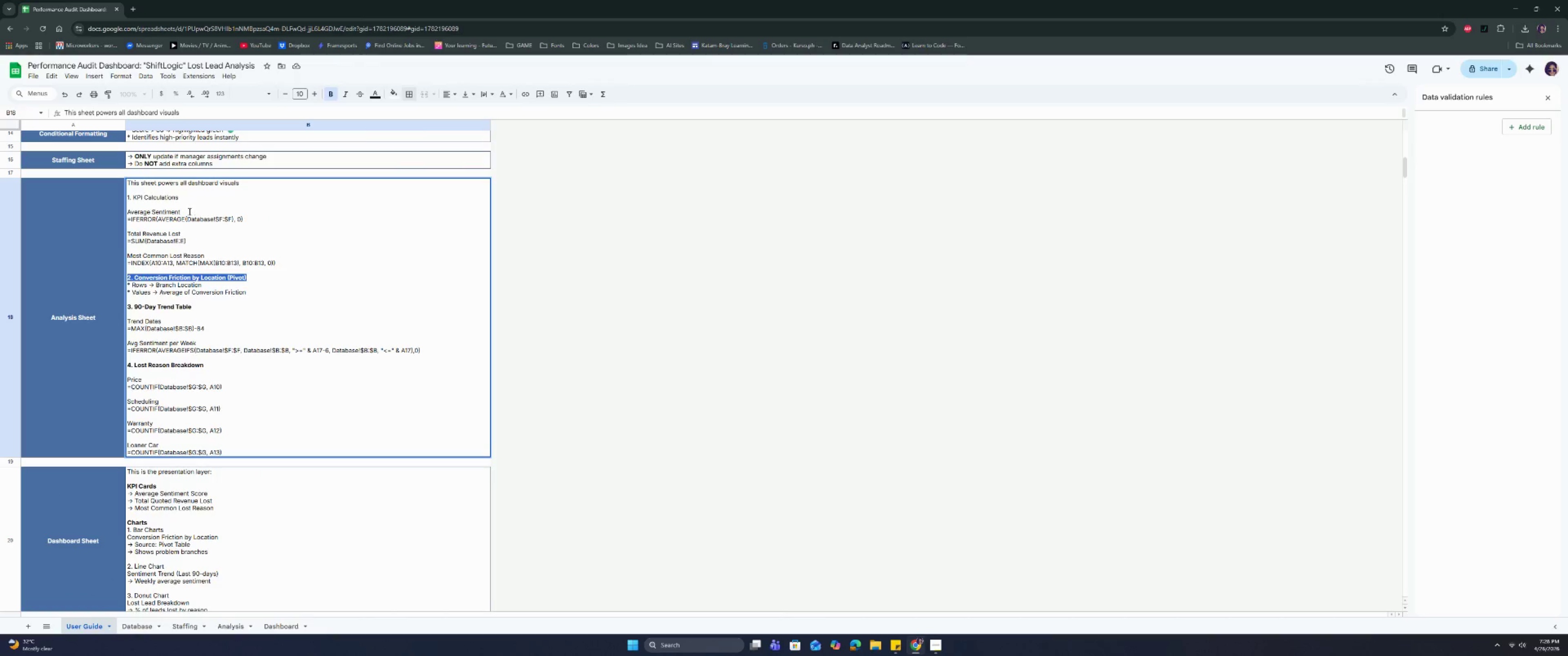 
left_click_drag(start_coordinate=[186, 199], to_coordinate=[127, 200])
 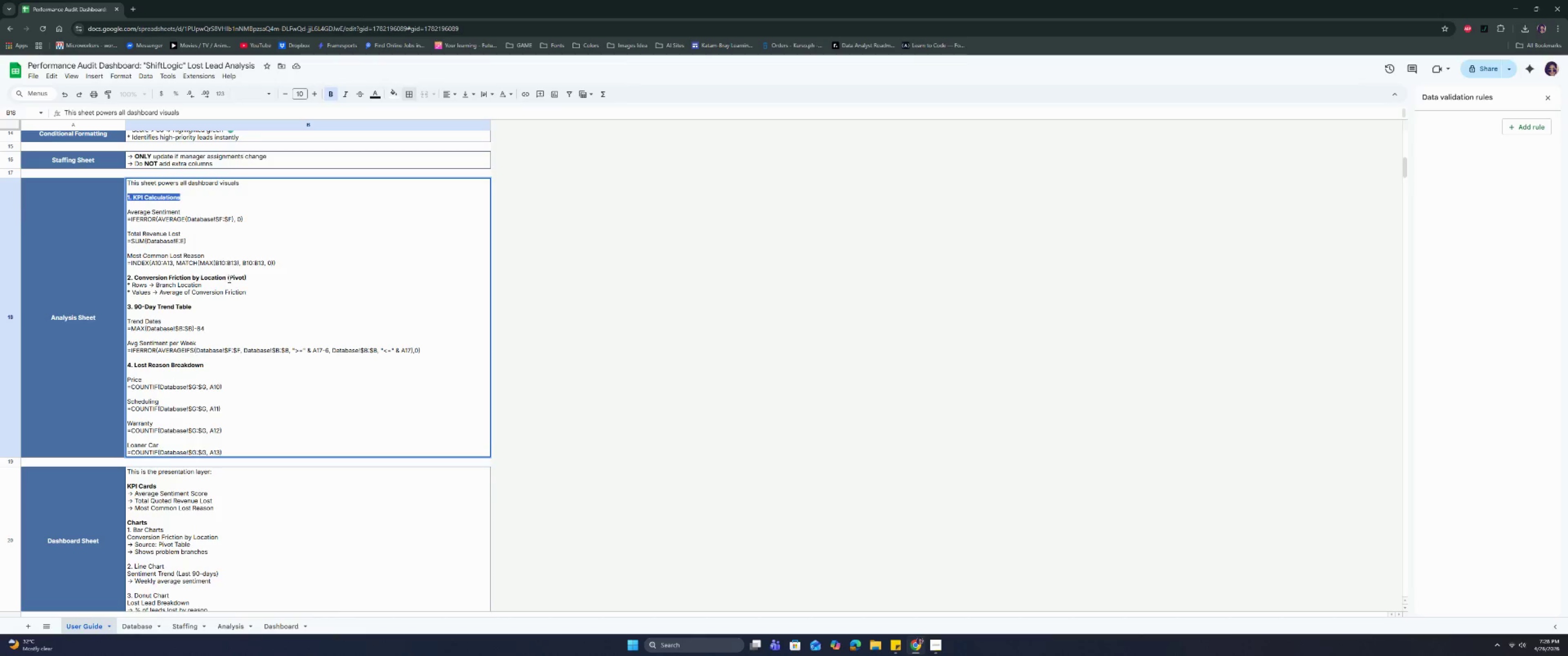 
key(Control+ControlLeft)
 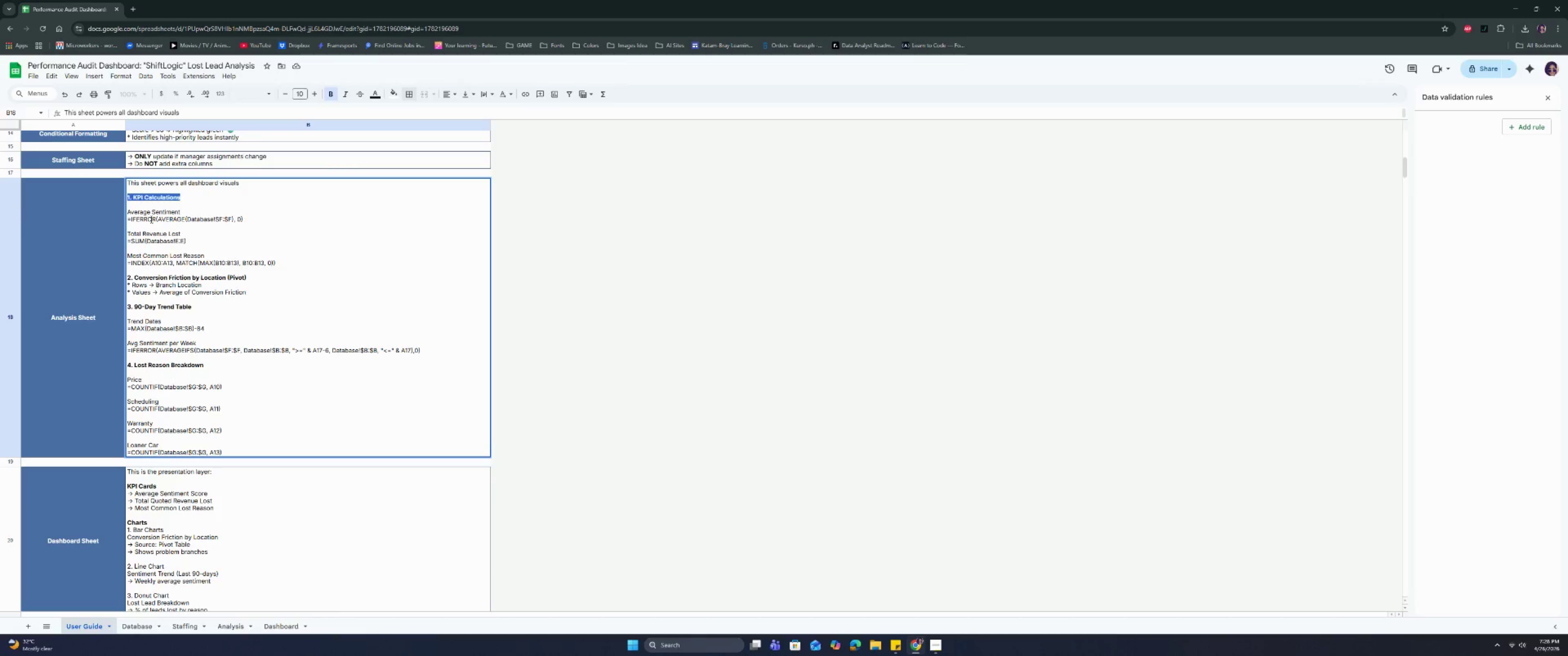 
key(Control+B)
 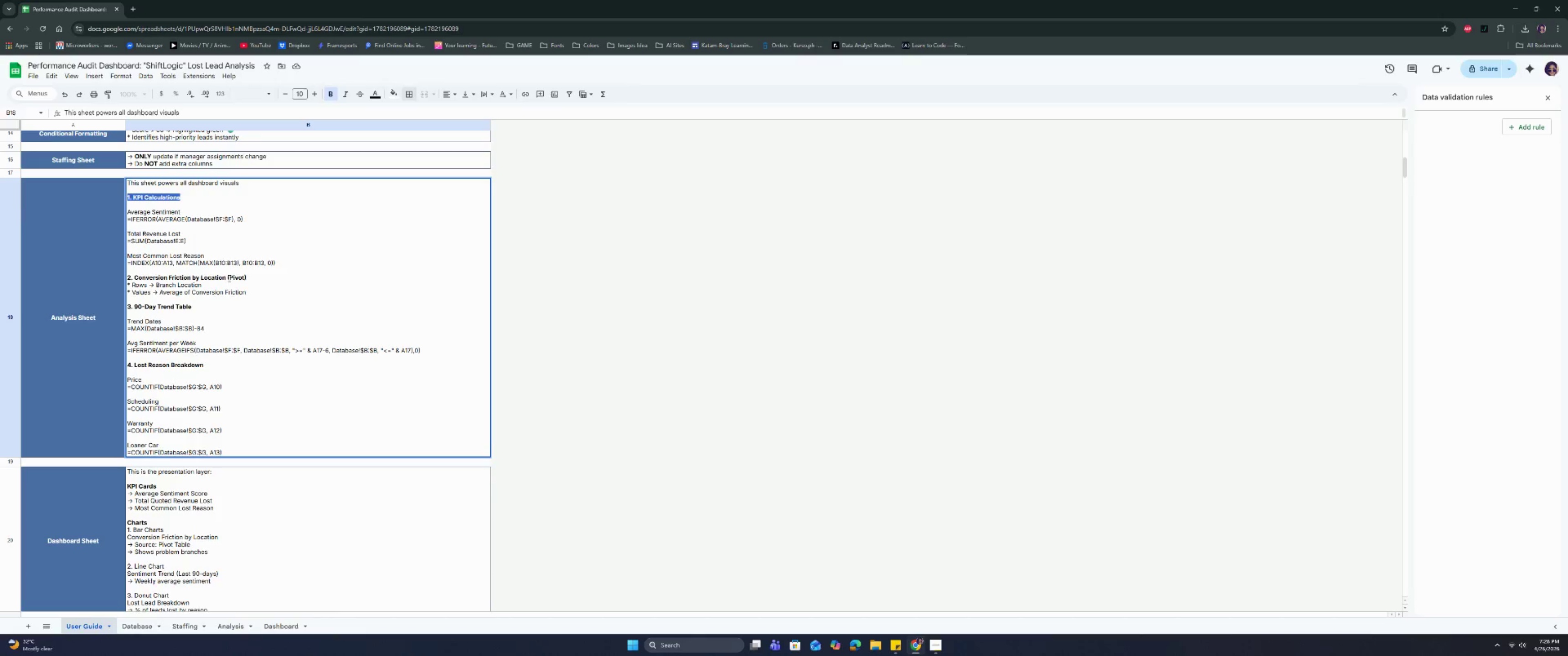 
left_click([228, 279])
 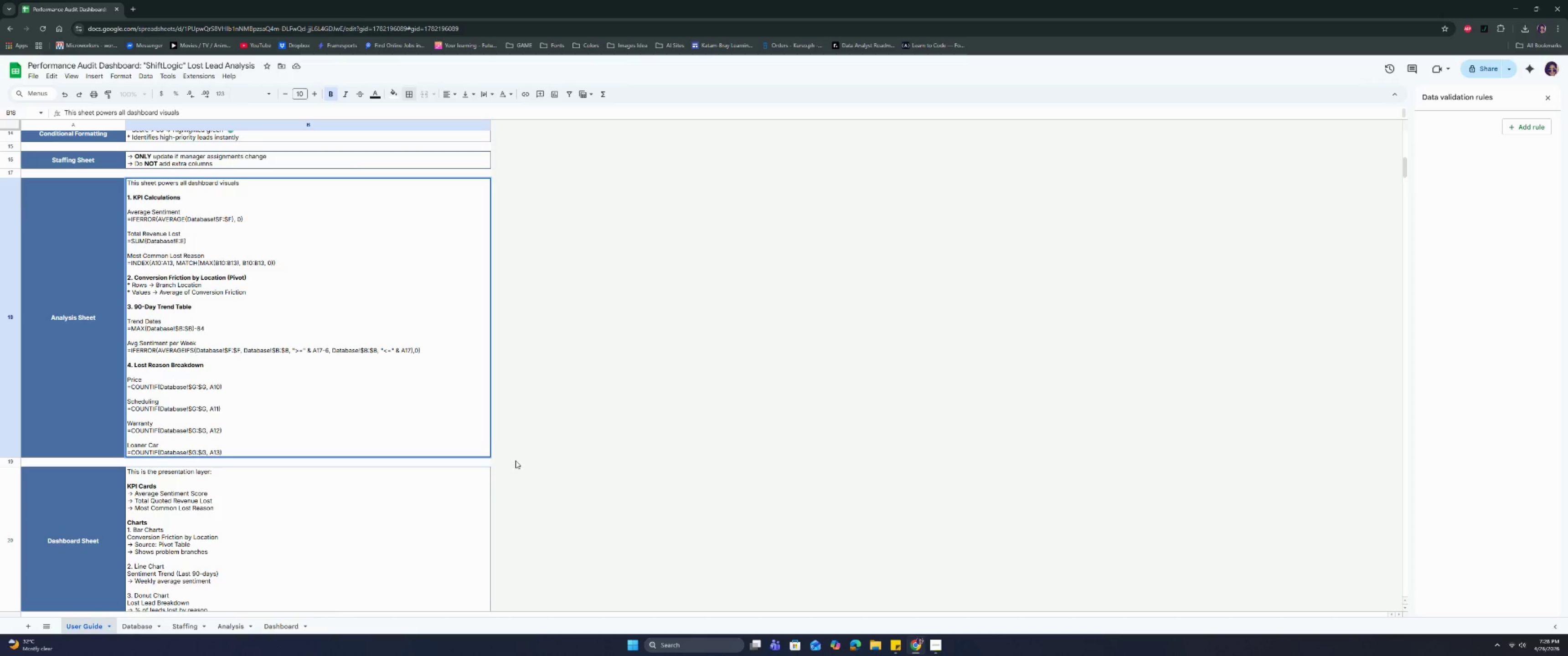 
left_click([551, 462])
 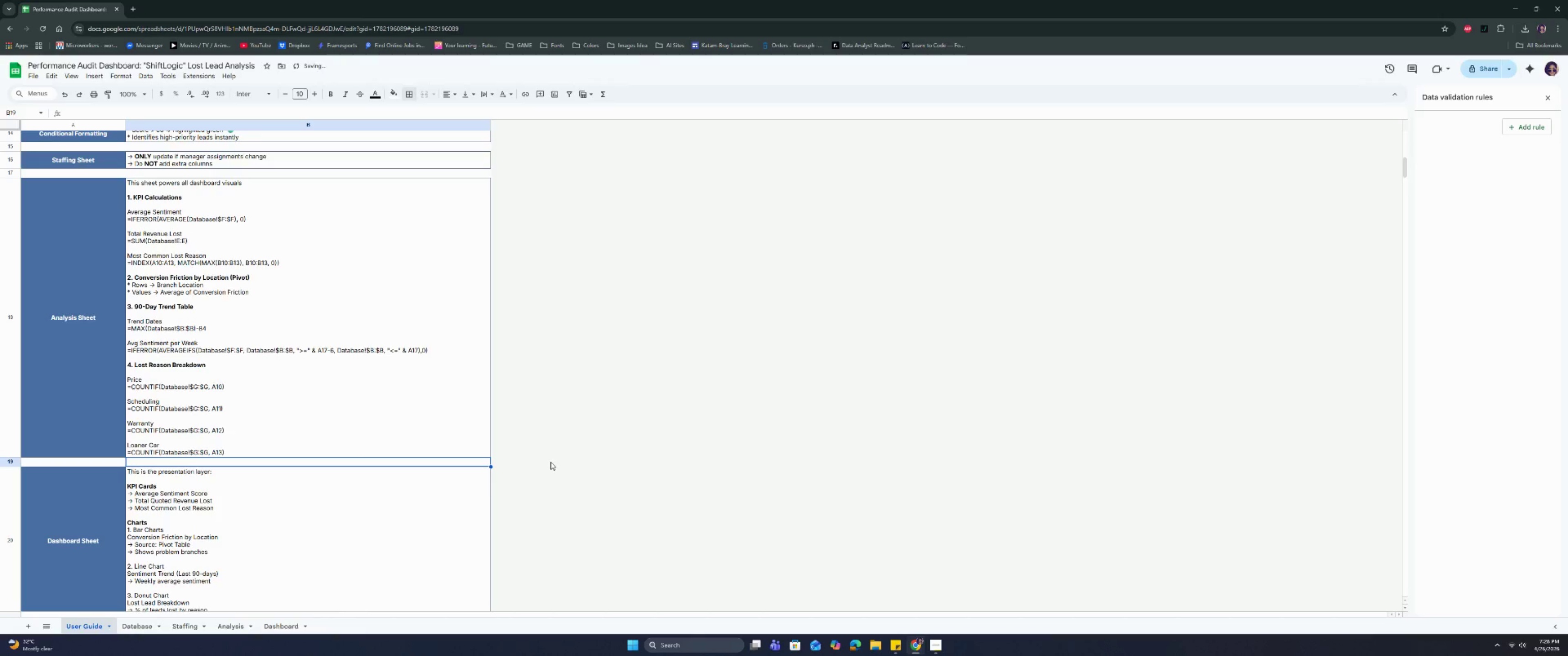 
scroll: coordinate [551, 462], scroll_direction: up, amount: 4.0
 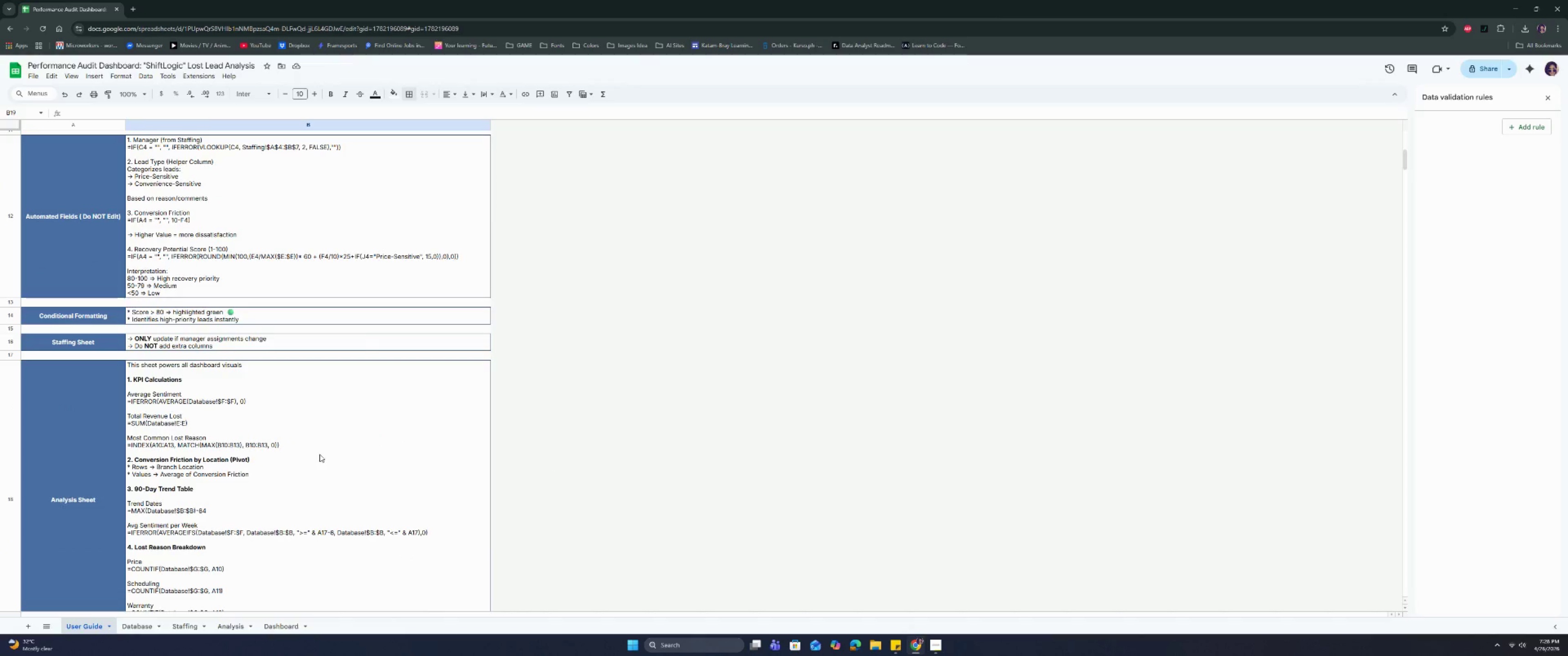 
wait(19.65)
 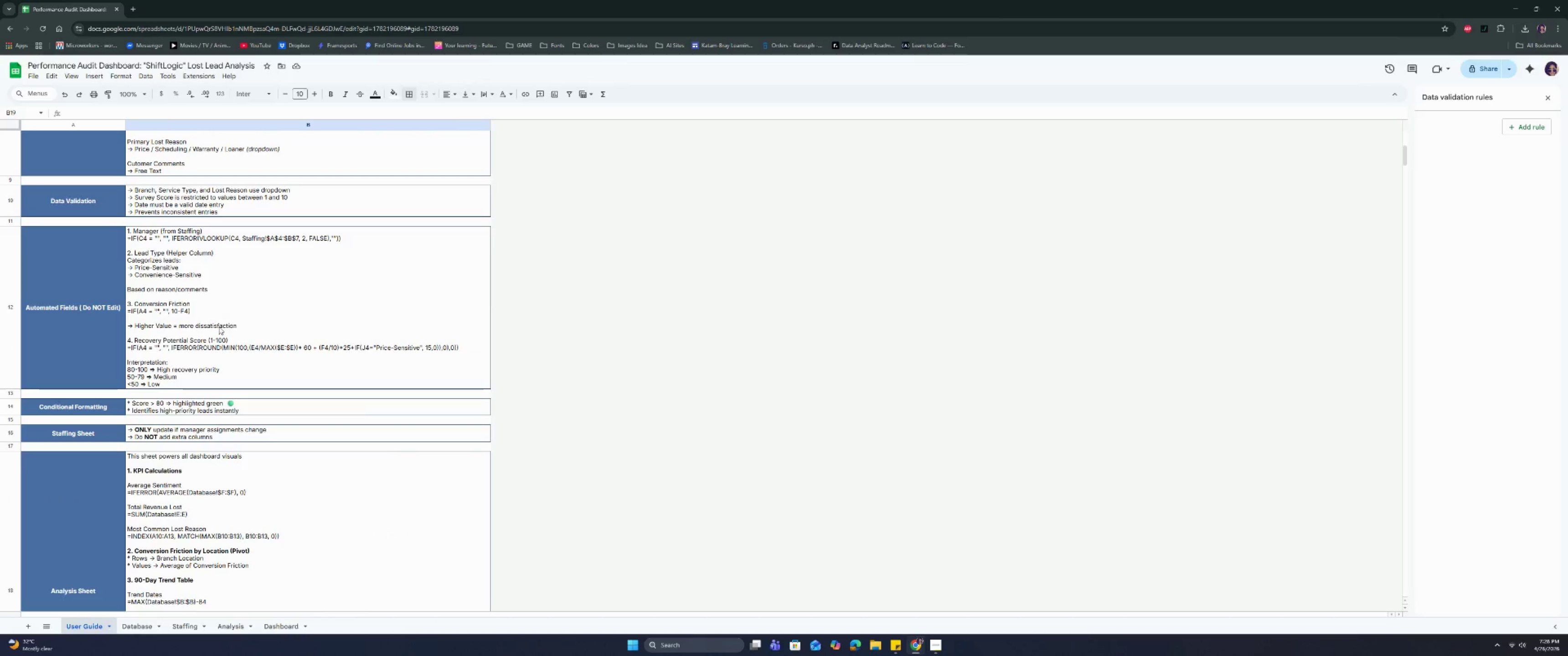 
left_click([218, 330])
 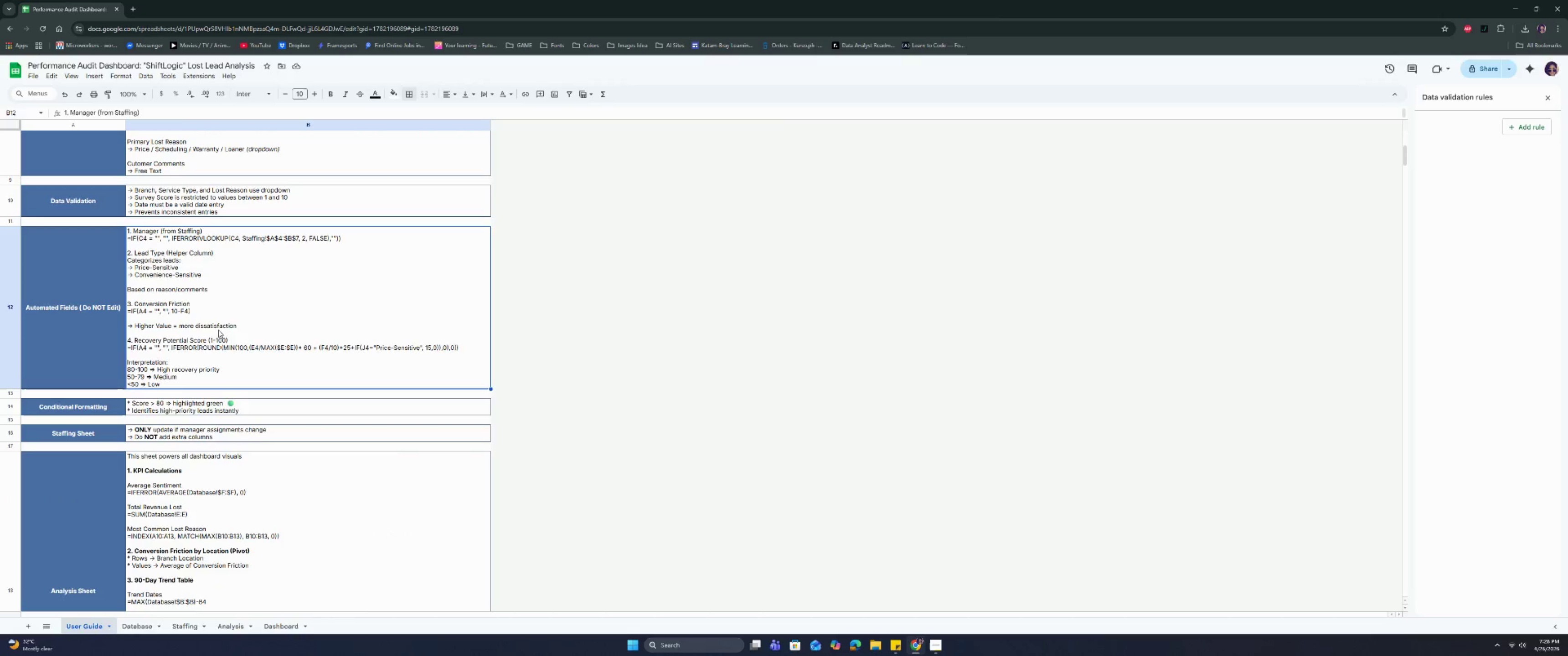 
scroll: coordinate [231, 255], scroll_direction: up, amount: 2.0
 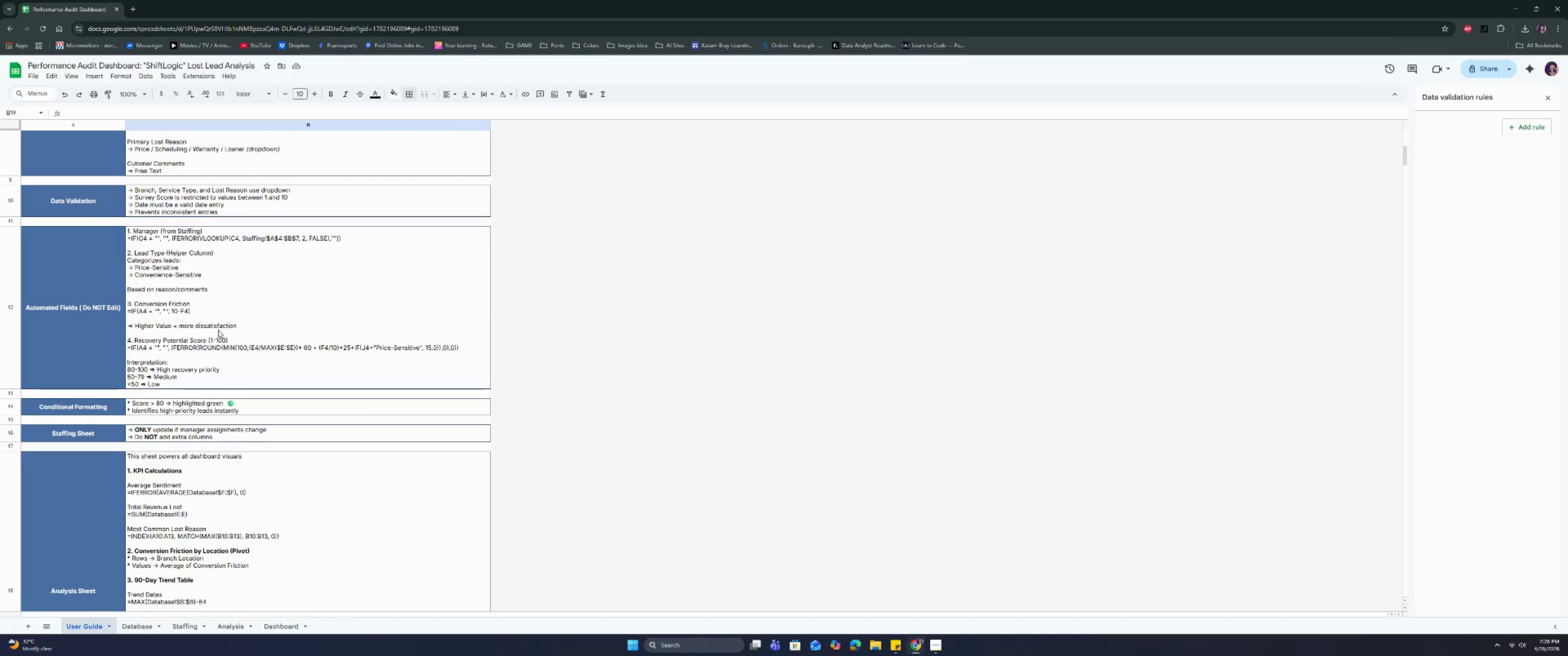 
double_click([218, 330])
 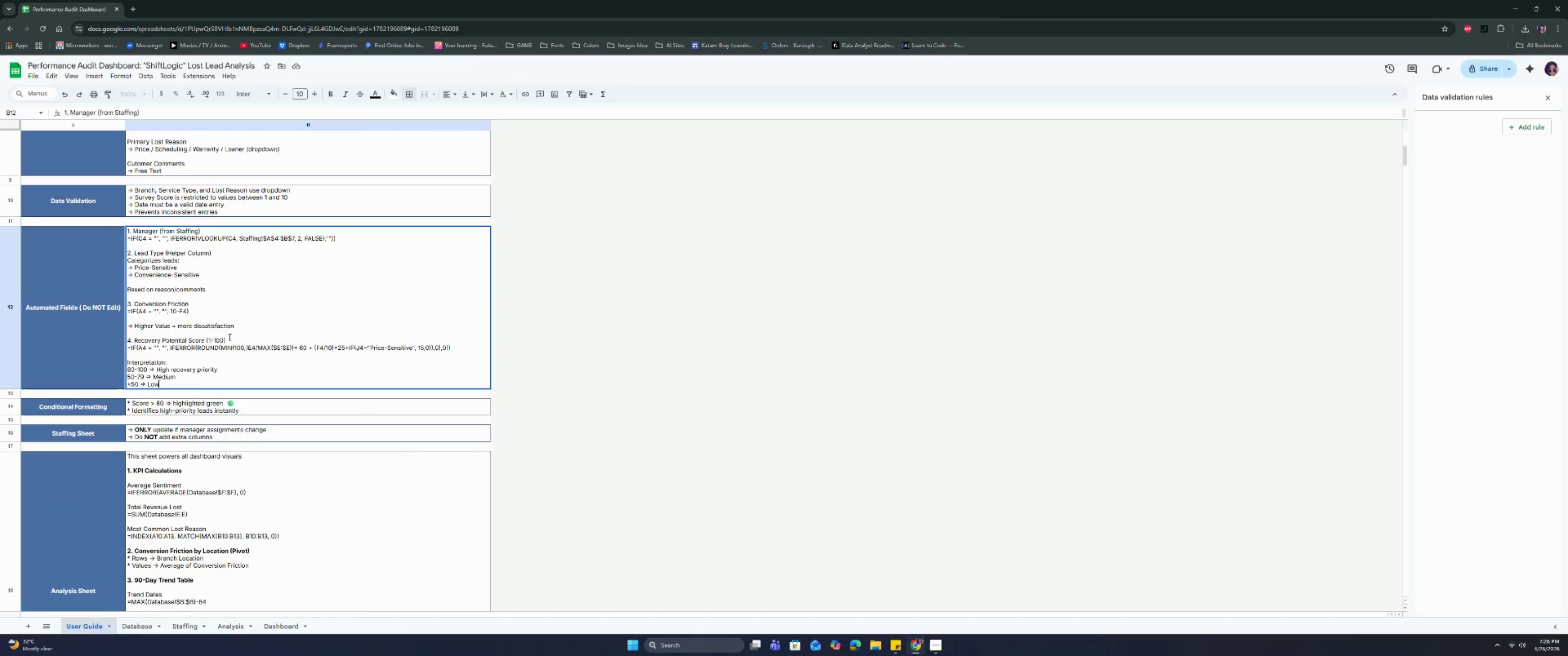 
left_click_drag(start_coordinate=[230, 339], to_coordinate=[127, 339])
 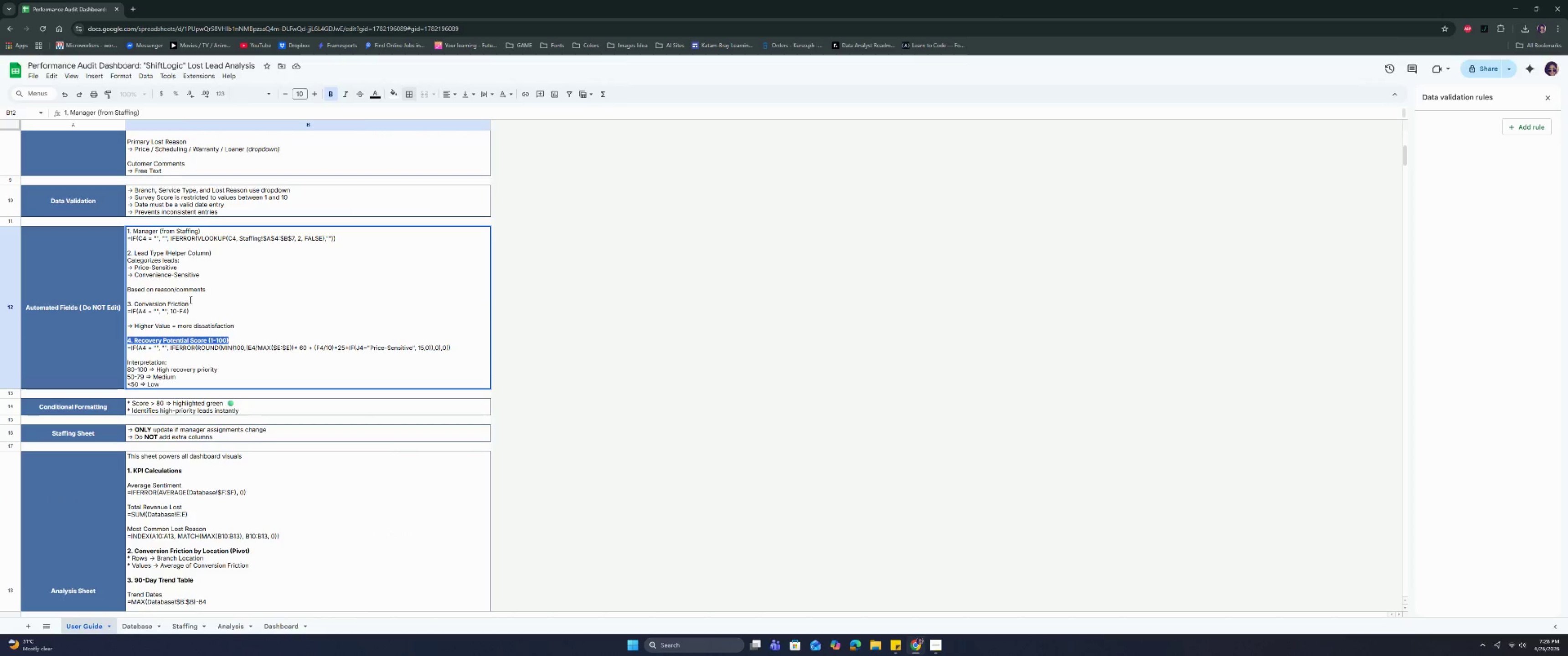 
key(Control+B)
 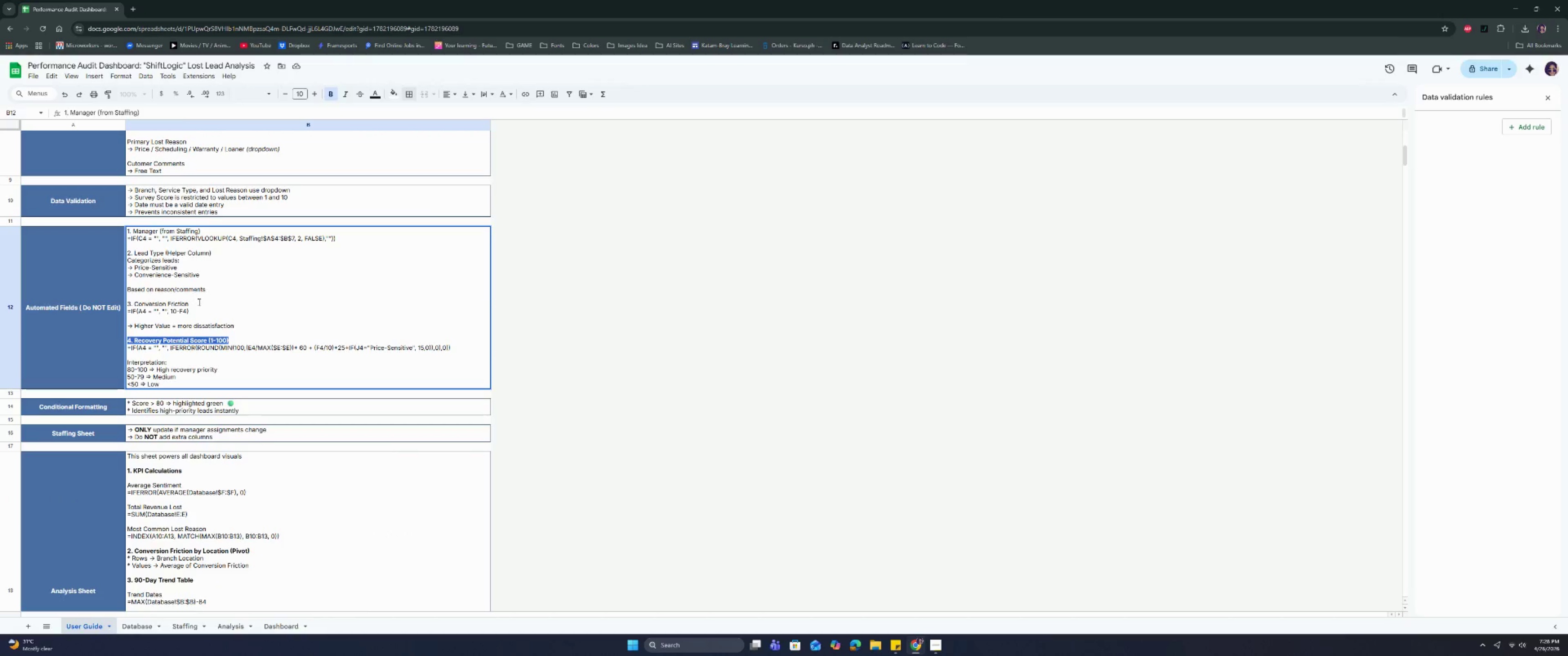 
left_click_drag(start_coordinate=[196, 304], to_coordinate=[126, 303])
 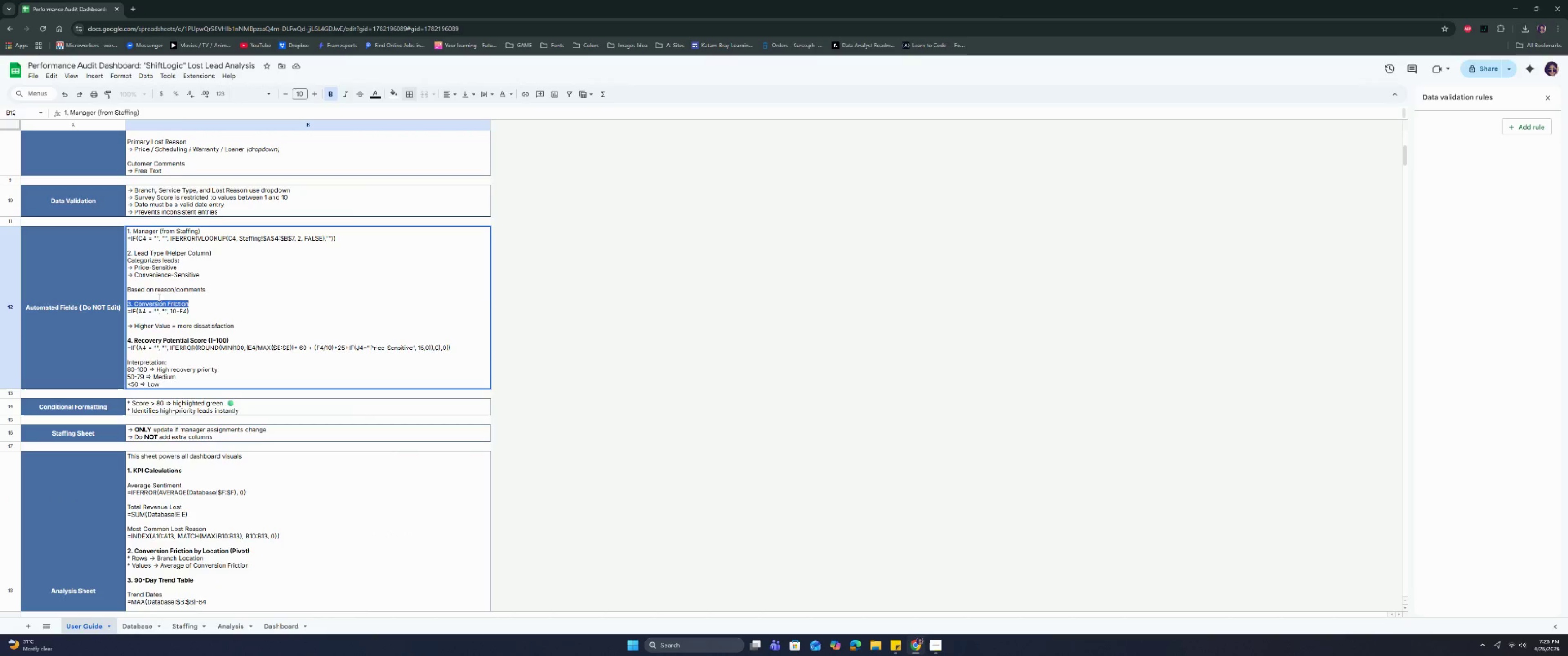 
key(Control+B)
 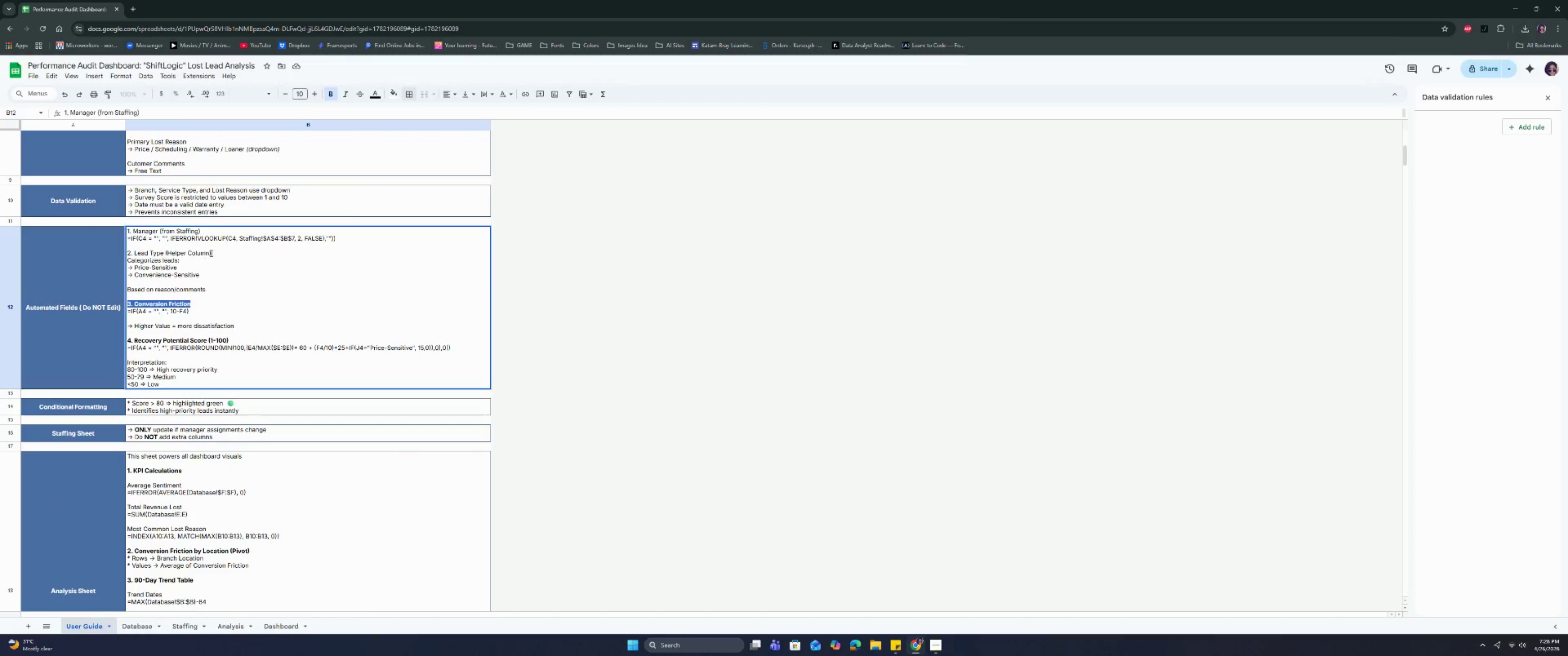 
left_click_drag(start_coordinate=[216, 252], to_coordinate=[128, 252])
 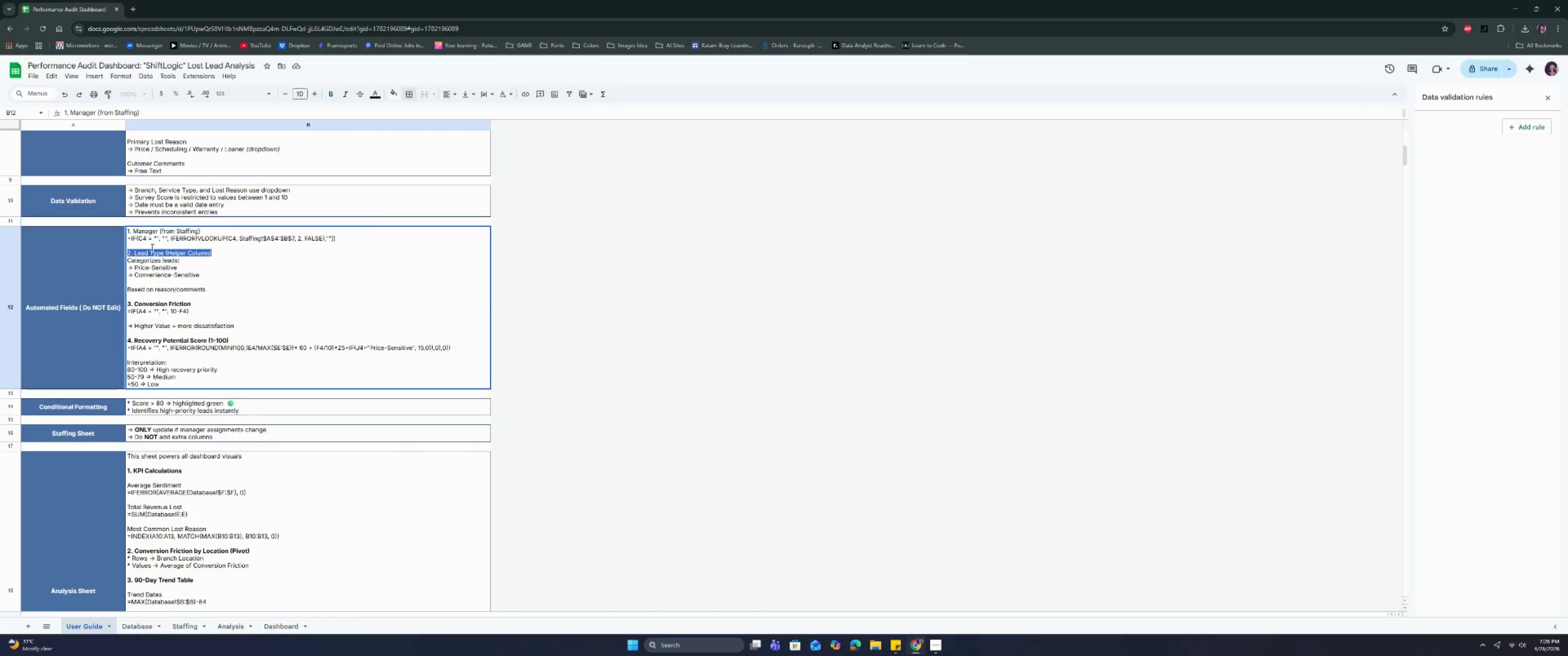 
key(Control+B)
 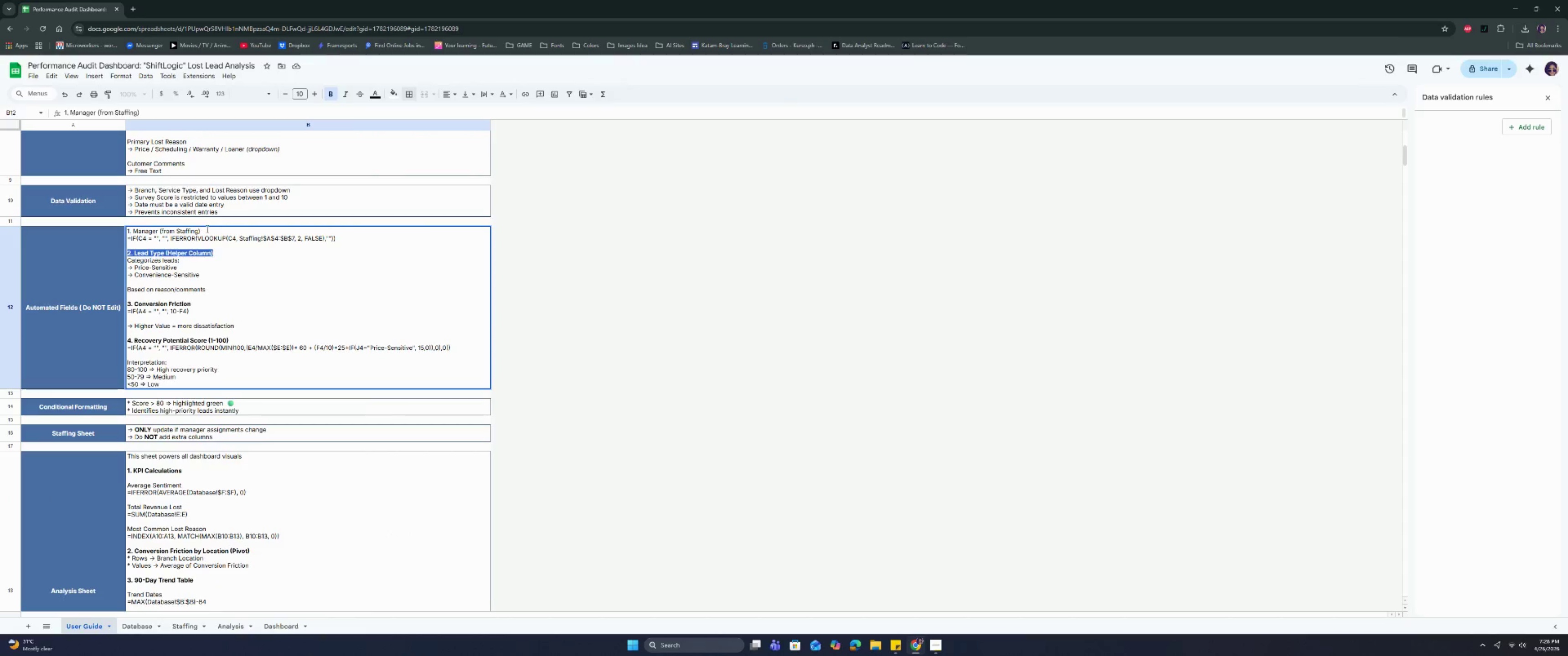 
left_click_drag(start_coordinate=[206, 229], to_coordinate=[127, 231])
 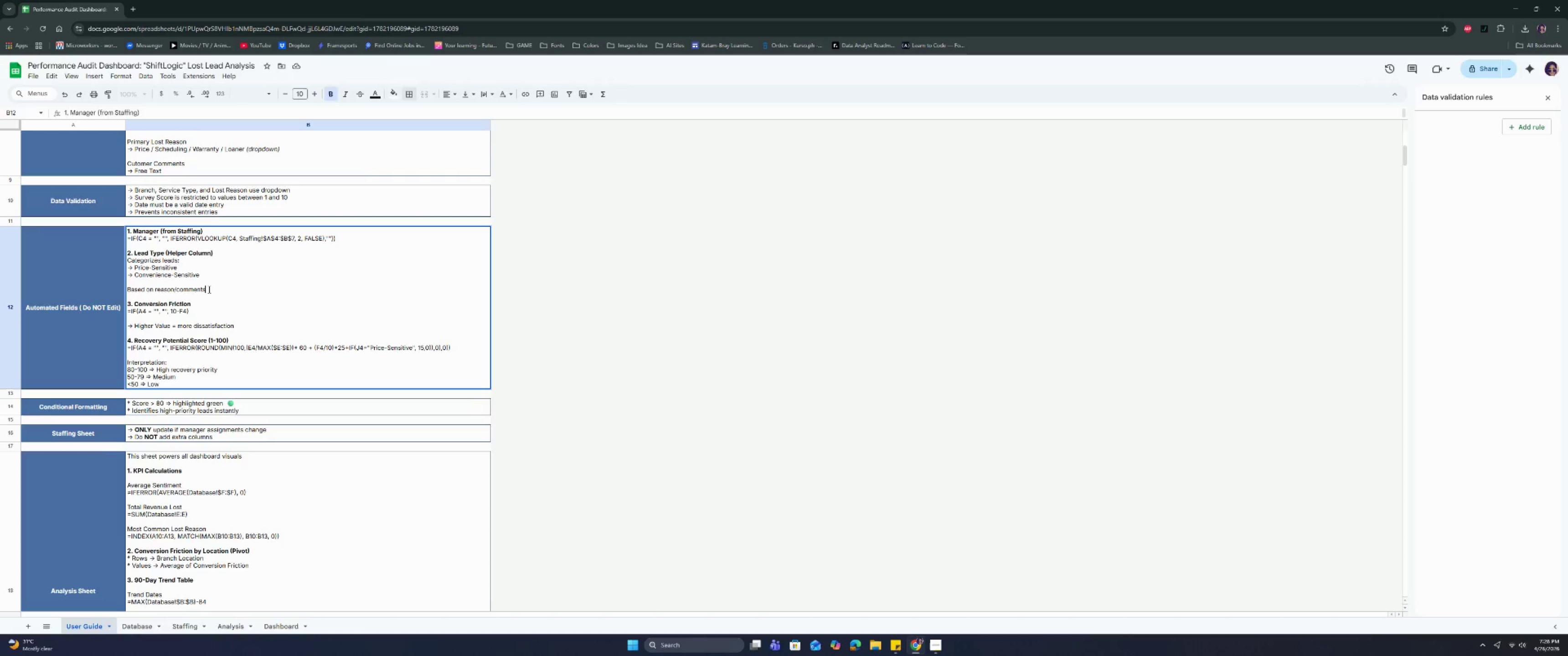 
key(Control+ControlLeft)
 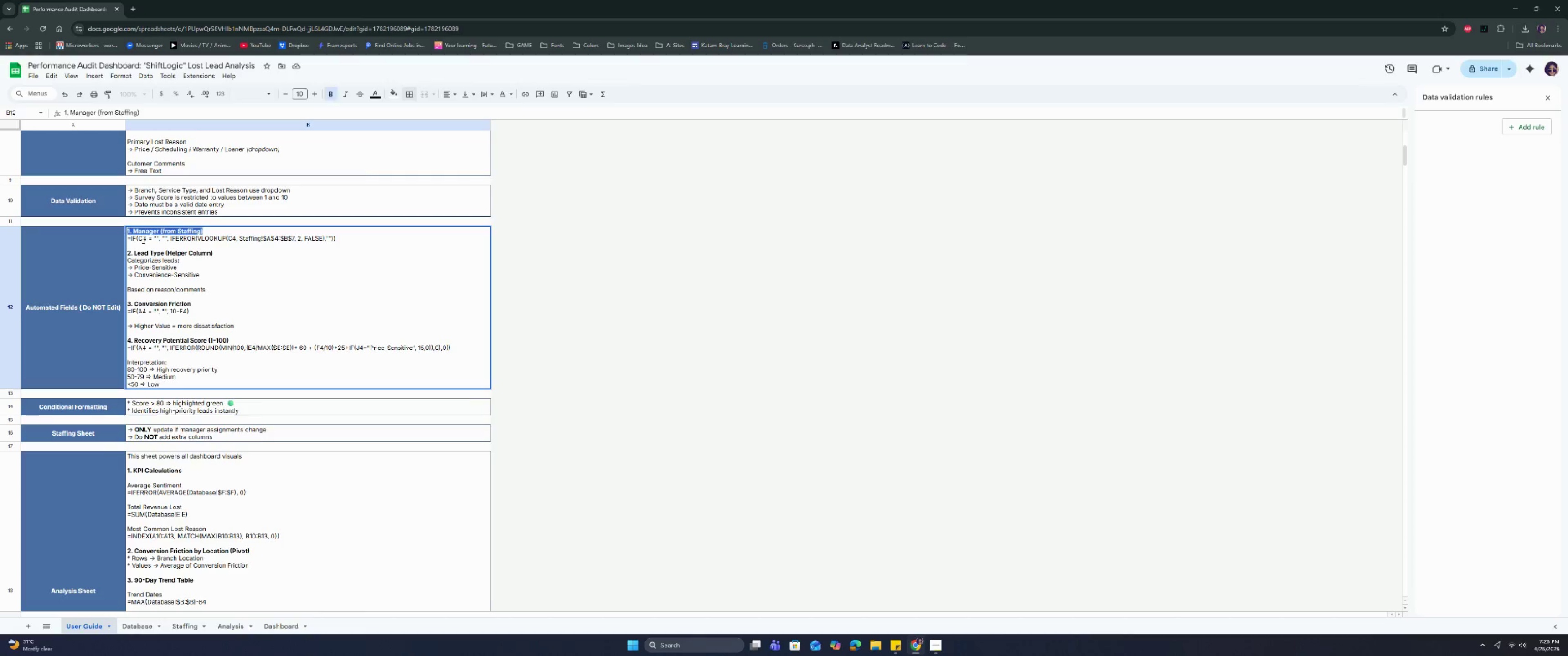 
key(Control+B)
 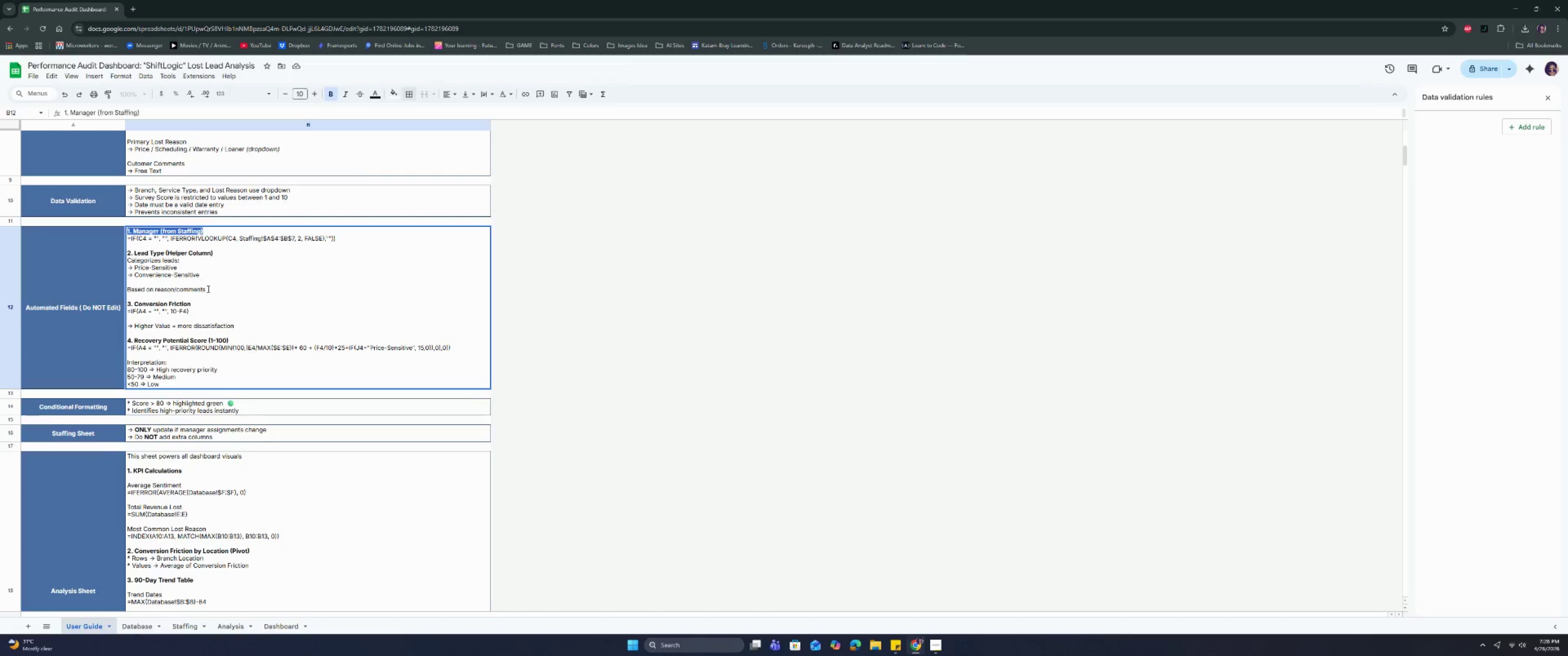 
left_click([208, 289])
 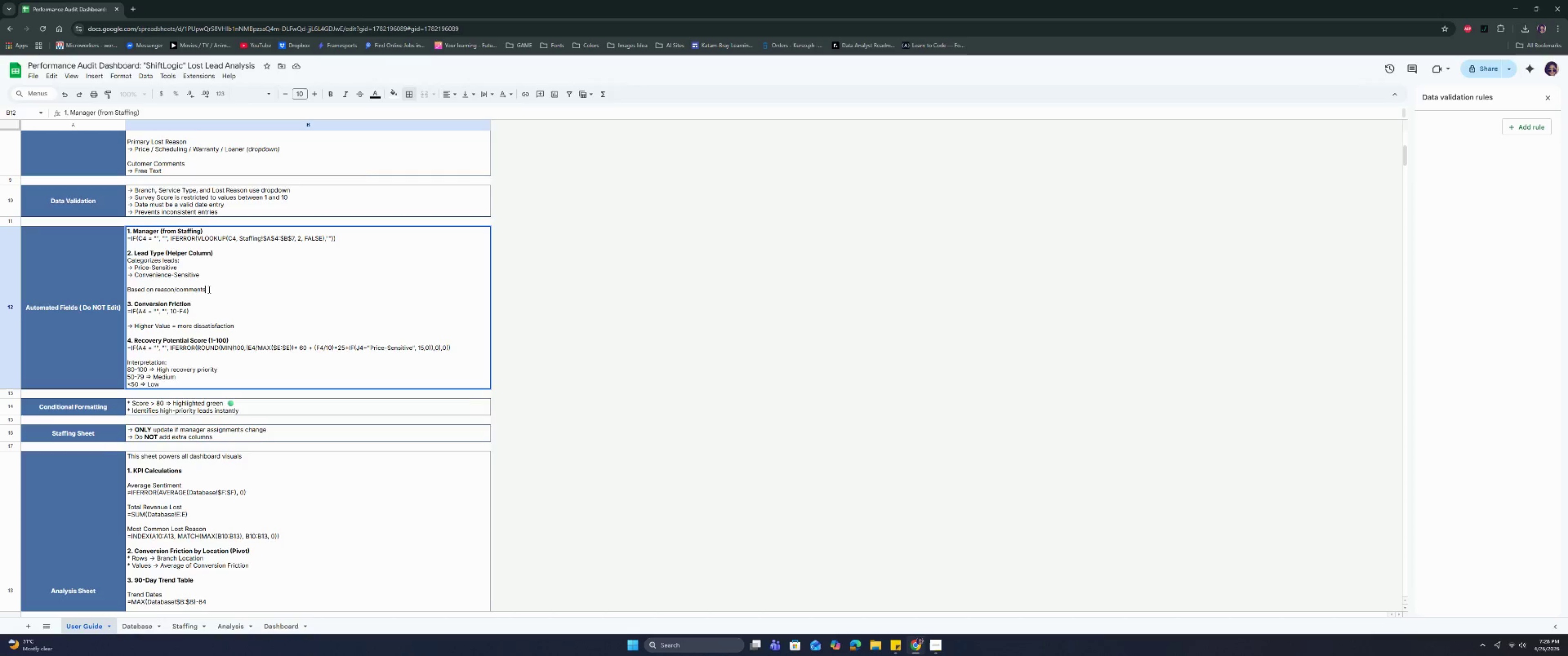 
scroll: coordinate [208, 289], scroll_direction: up, amount: 3.0
 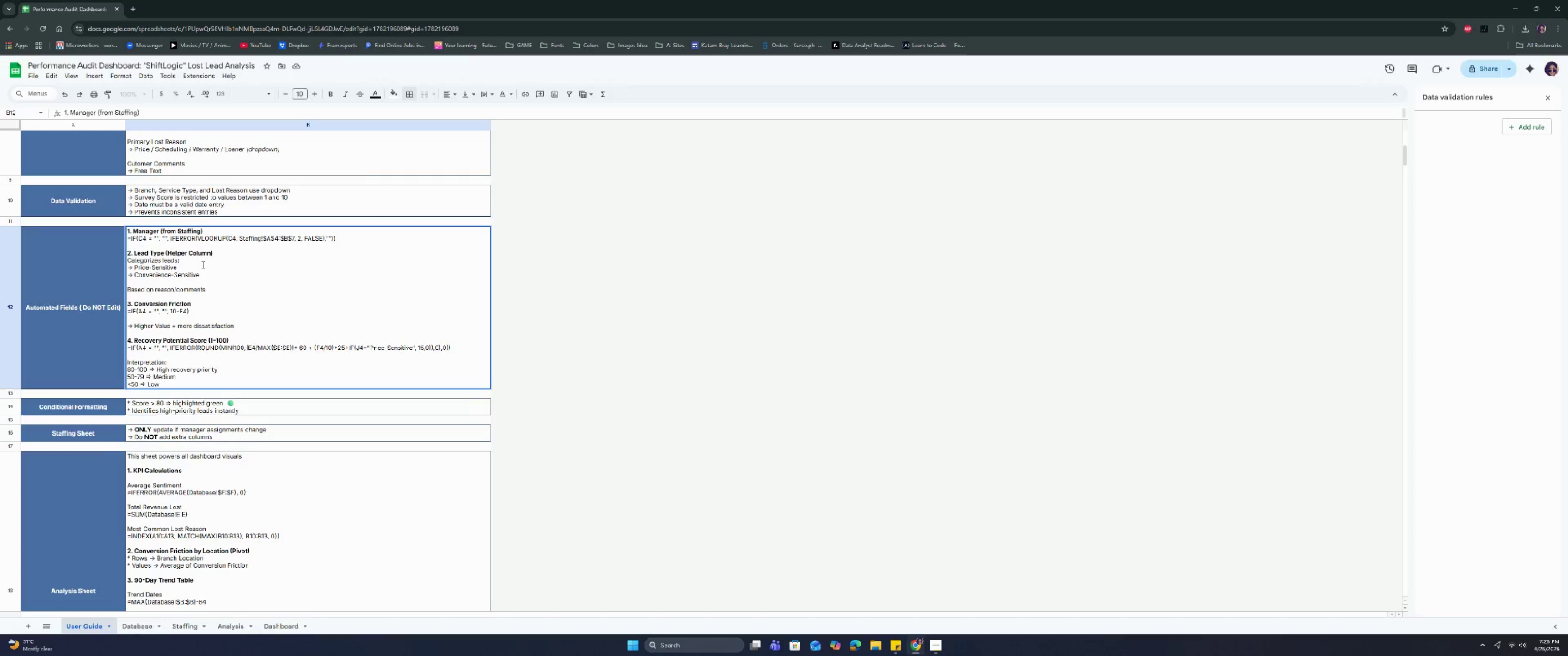 
left_click([495, 261])
 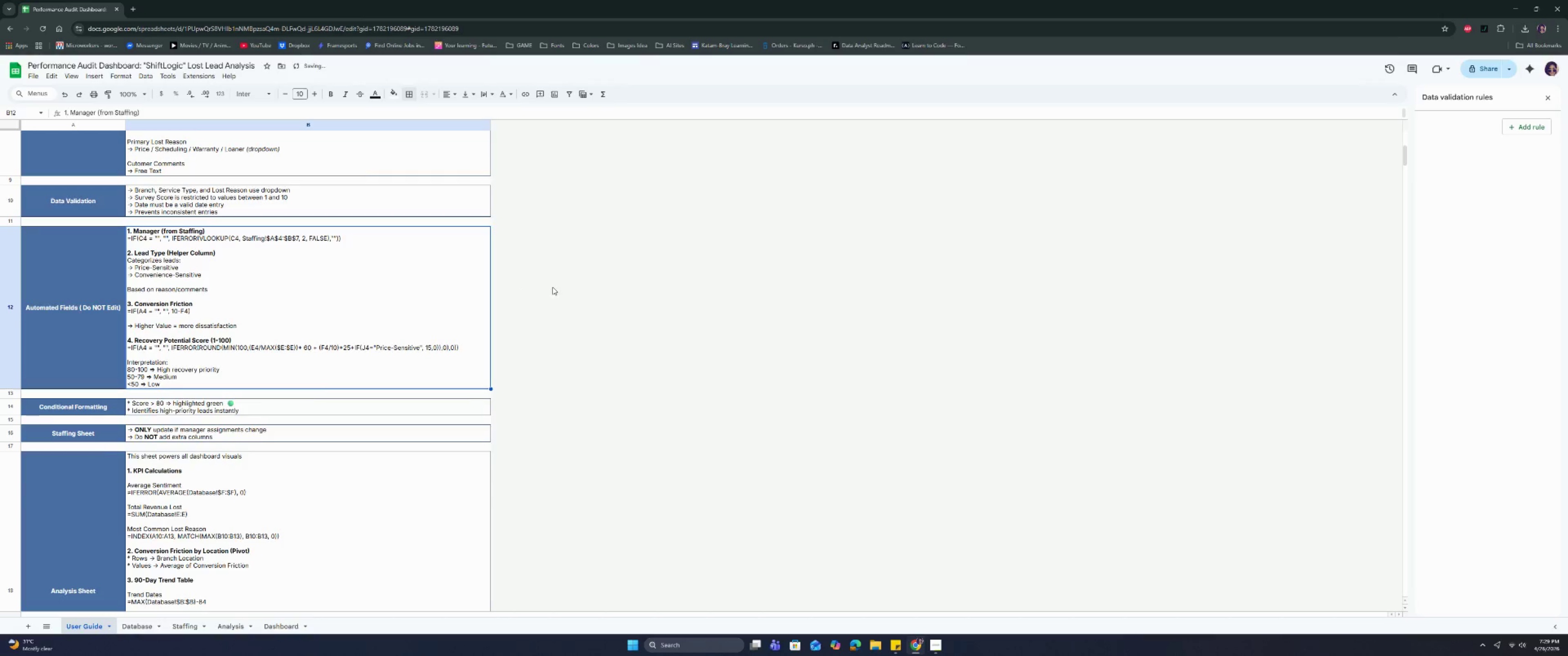 
scroll: coordinate [397, 286], scroll_direction: up, amount: 4.0
 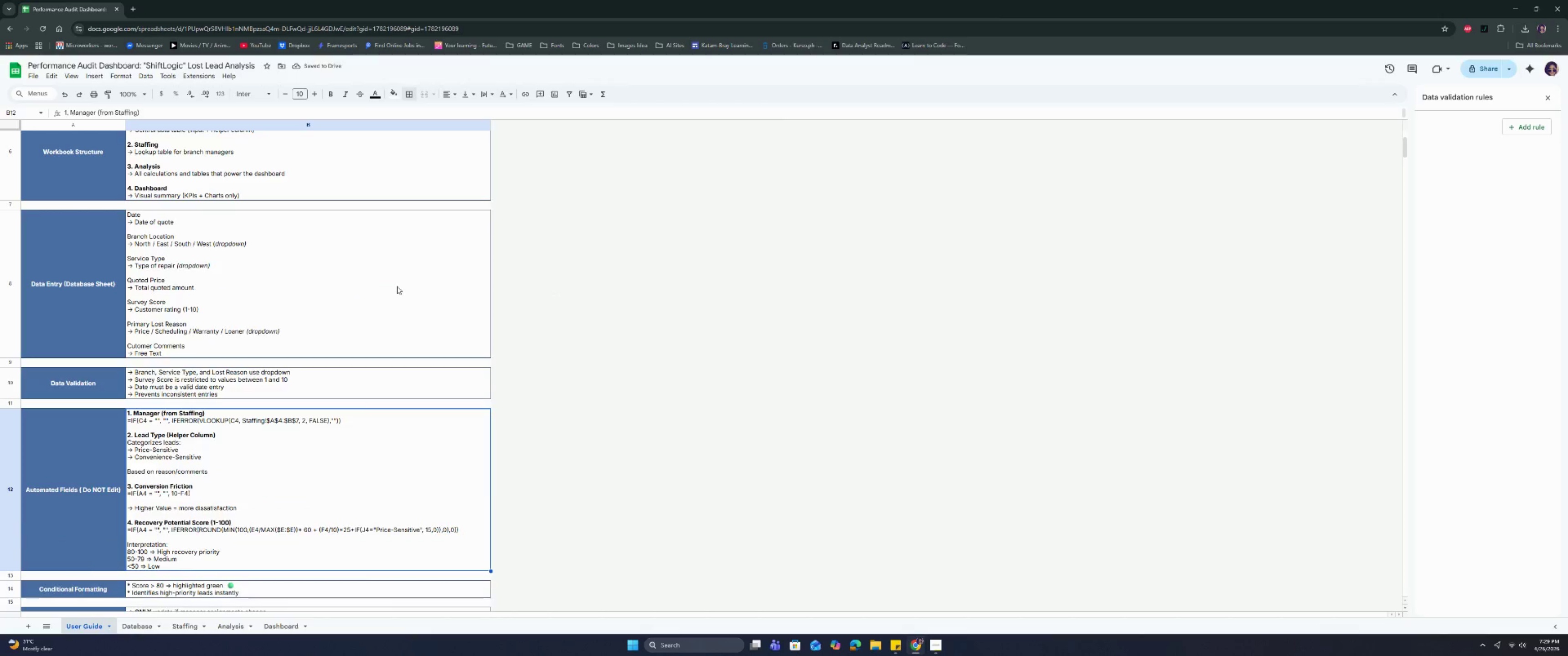 
scroll: coordinate [199, 417], scroll_direction: down, amount: 16.0
 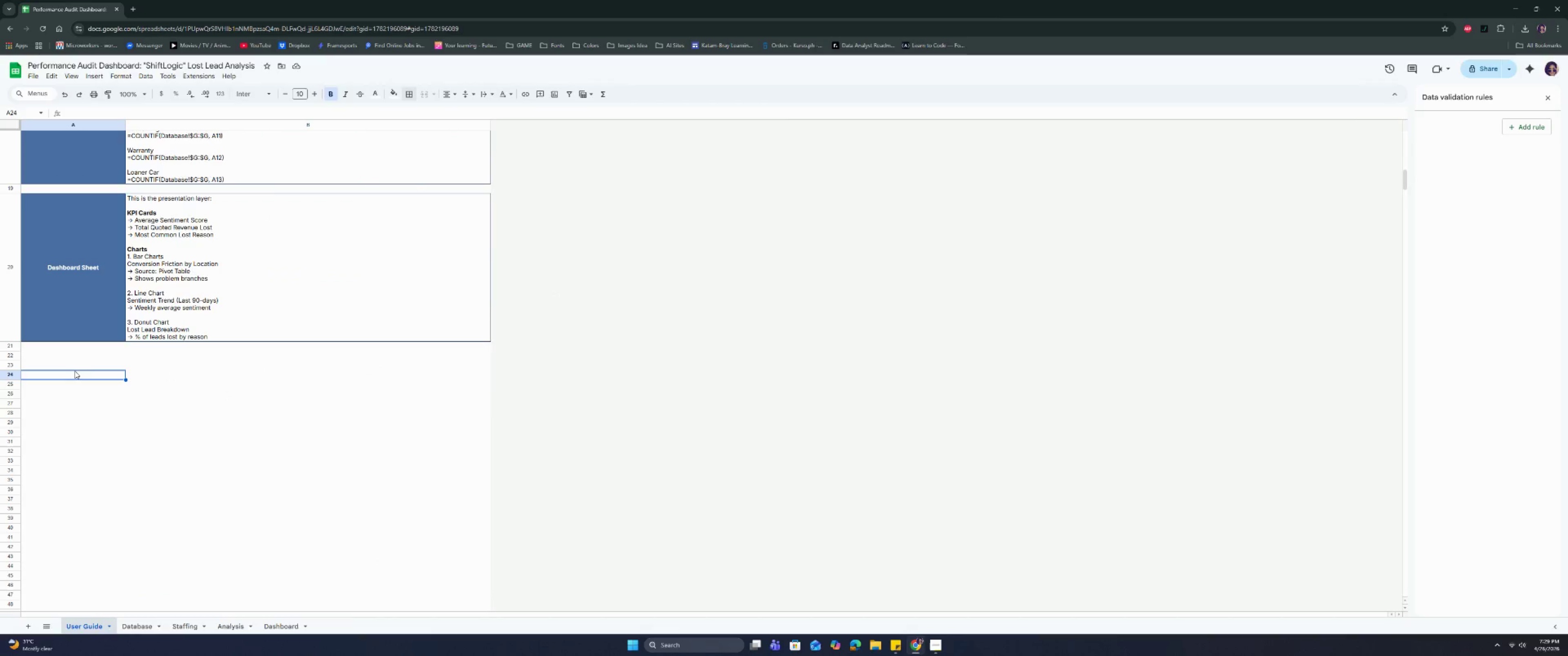 
double_click([87, 354])
 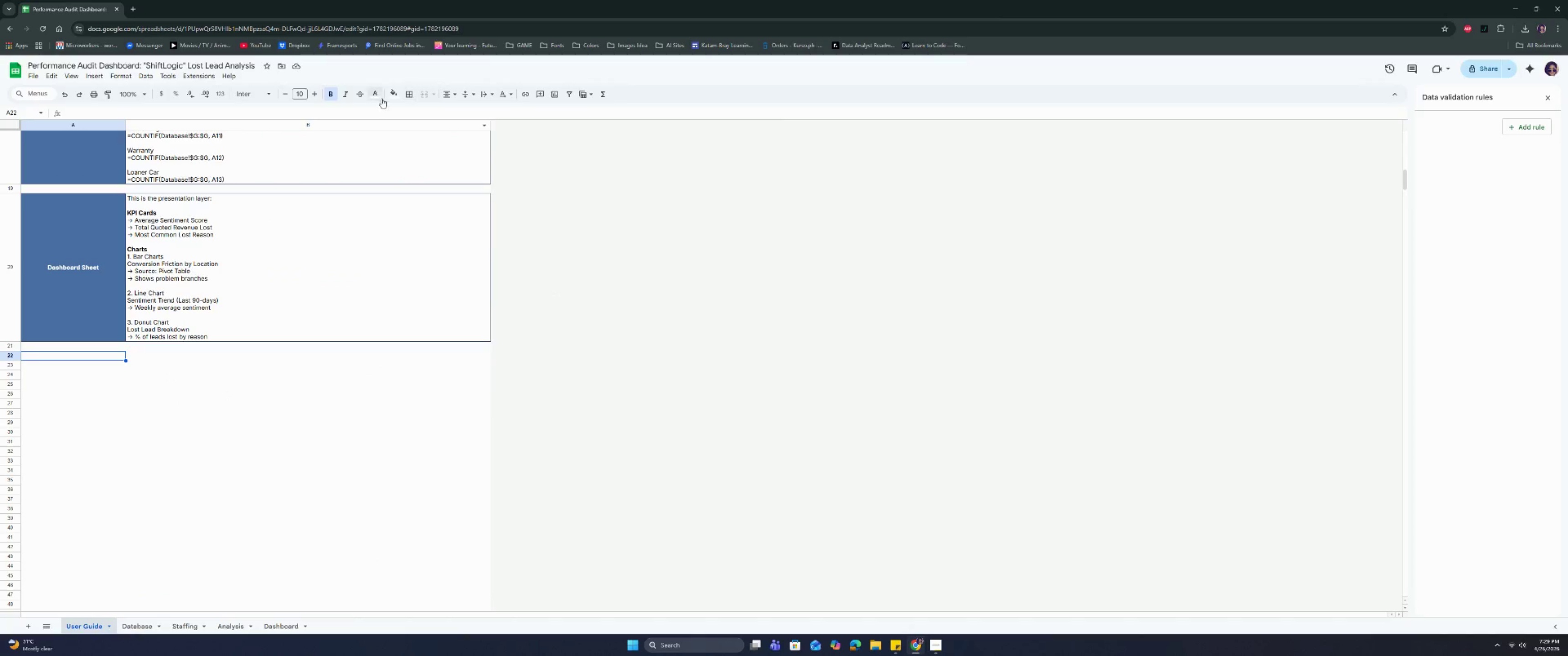 
left_click([391, 94])
 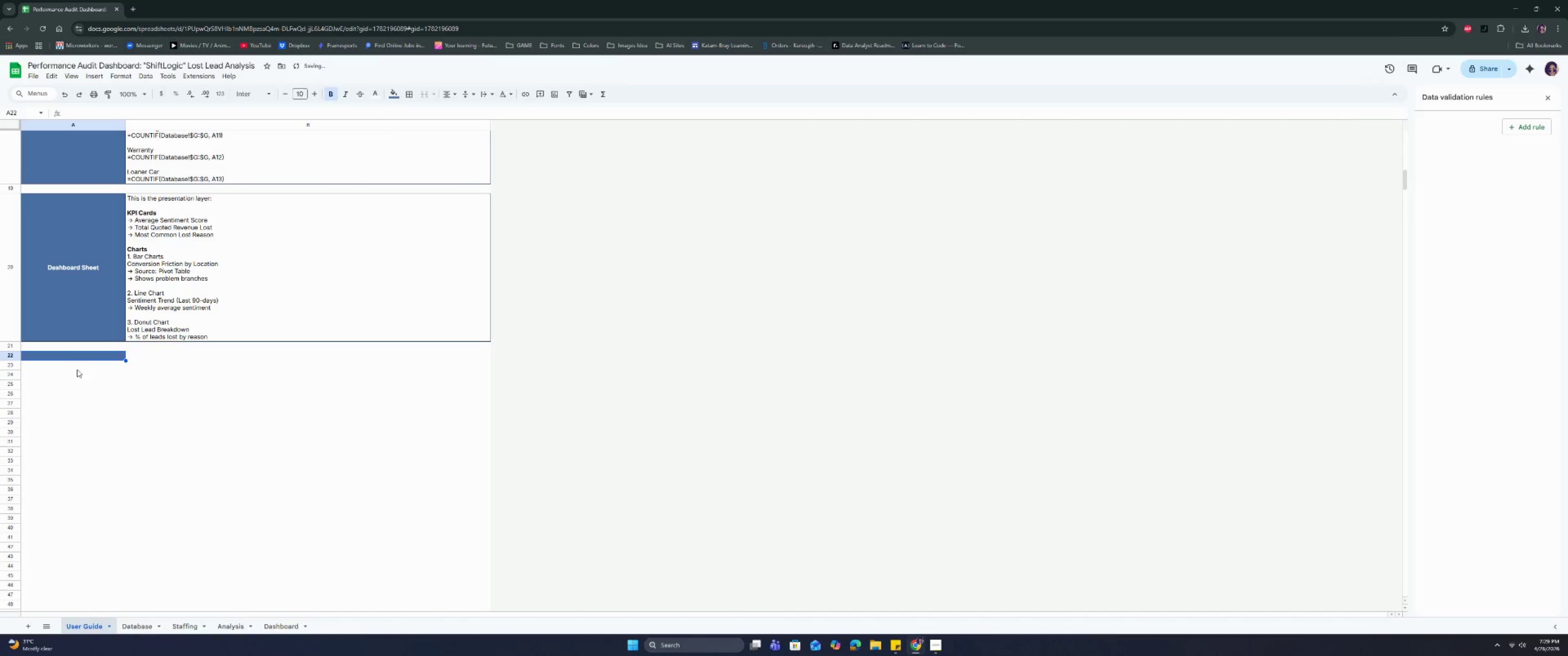 
left_click_drag(start_coordinate=[138, 359], to_coordinate=[101, 353])
 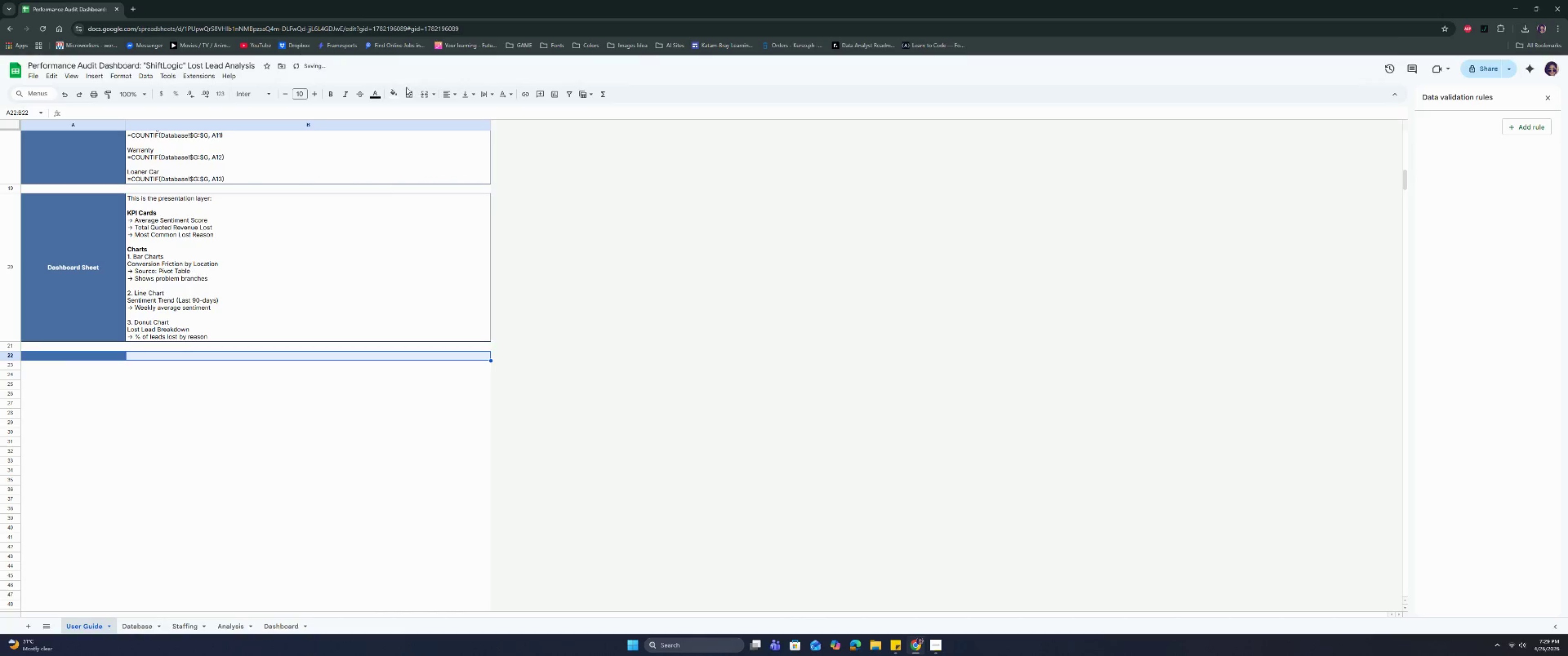 
left_click([406, 93])
 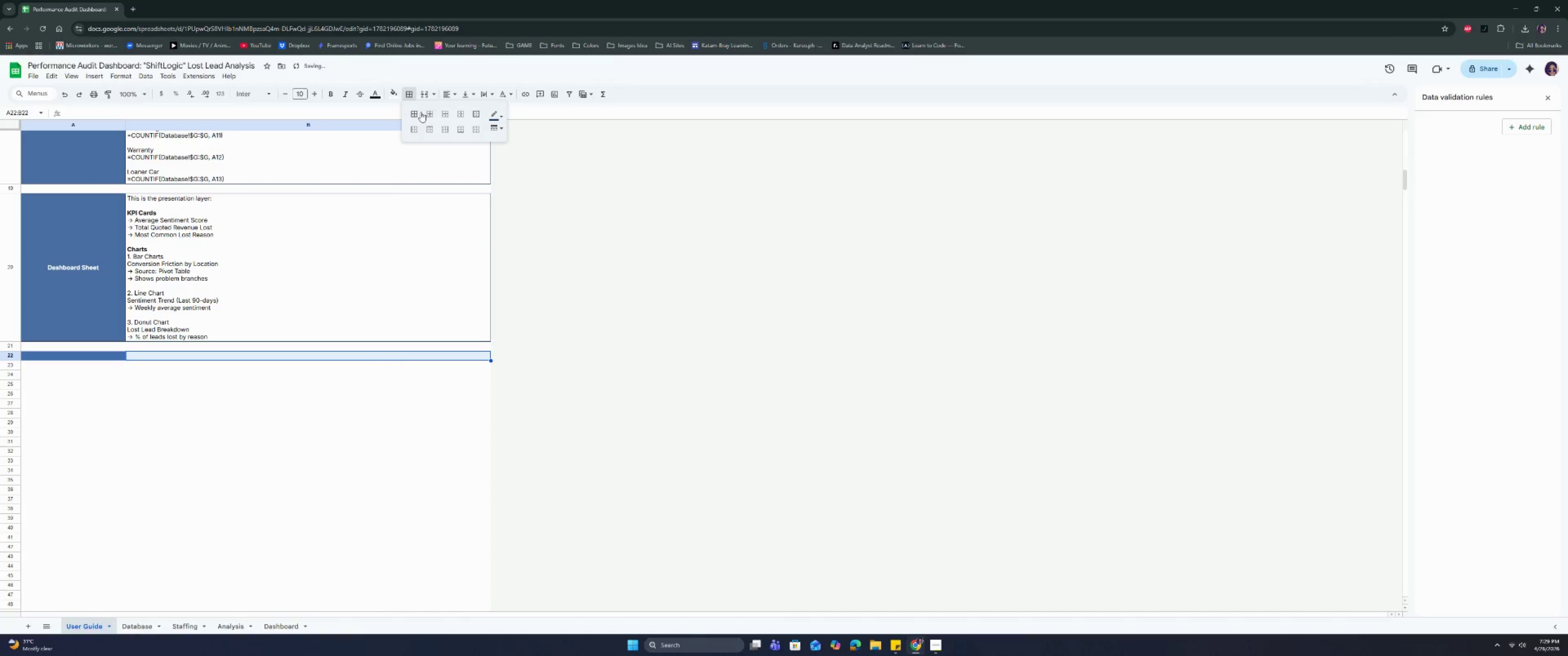 
left_click([416, 114])
 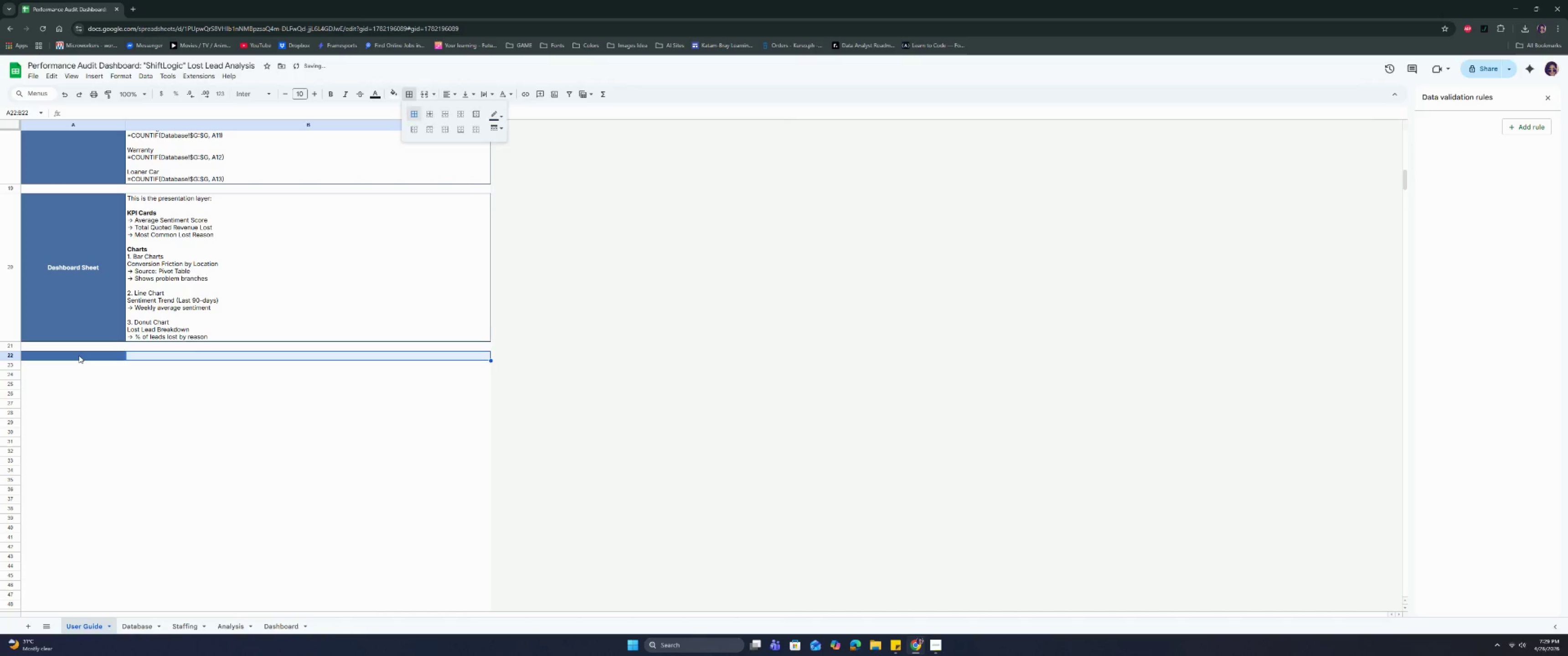 
double_click([79, 355])
 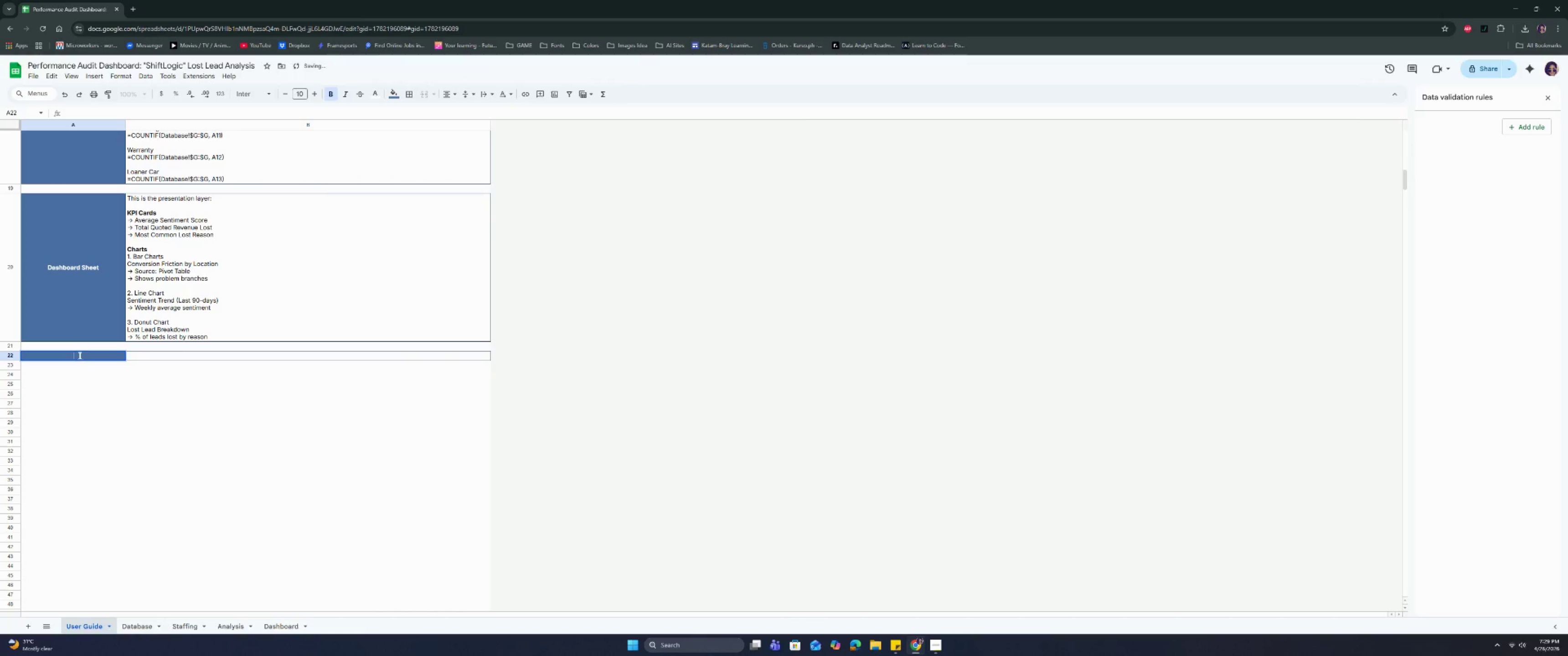 
type(dESIG)
key(Backspace)
key(Backspace)
key(Backspace)
key(Backspace)
key(Backspace)
type(Design Guidelines)
key(Tab)
 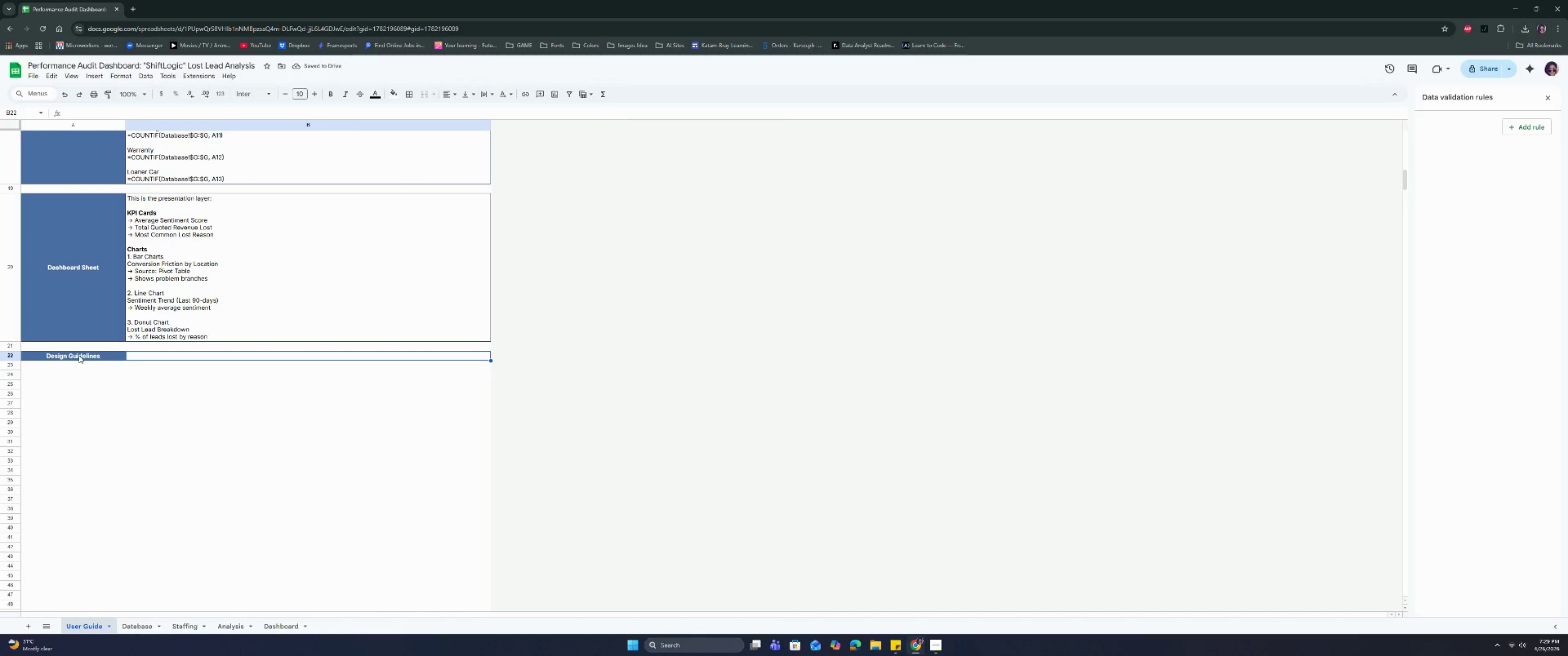 
key(ArrowLeft)
 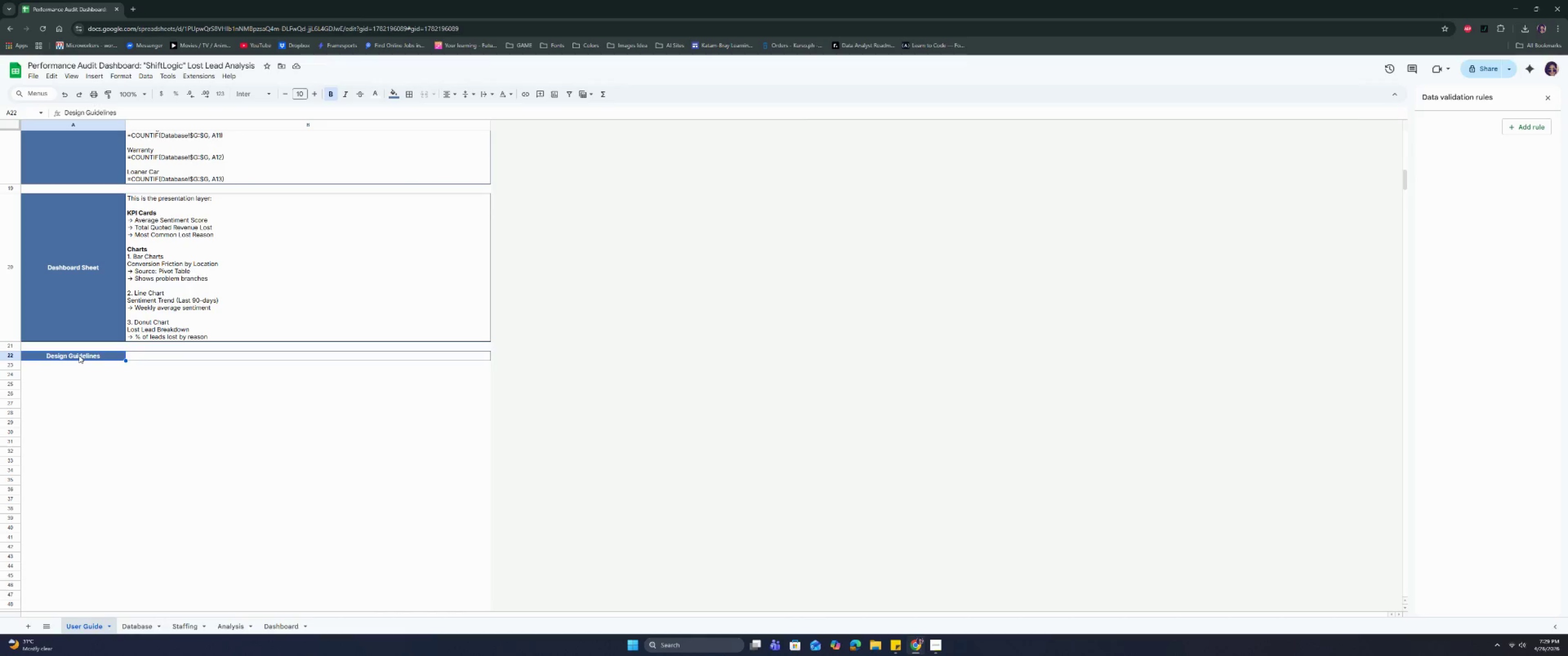 
key(Backspace)
type(How To )
key(Backspace)
key(Backspace)
type(T)
key(Backspace)
key(Backspace)
type(TO )
key(Backspace)
key(Backspace)
key(Backspace)
type(TR)
key(Backspace)
key(Backspace)
type(to Use the dASH)
key(Backspace)
key(Backspace)
key(Backspace)
key(Backspace)
type(Dashboard)
key(Tab)
type(Step 1: E)
key(Backspace)
key(Backspace)
 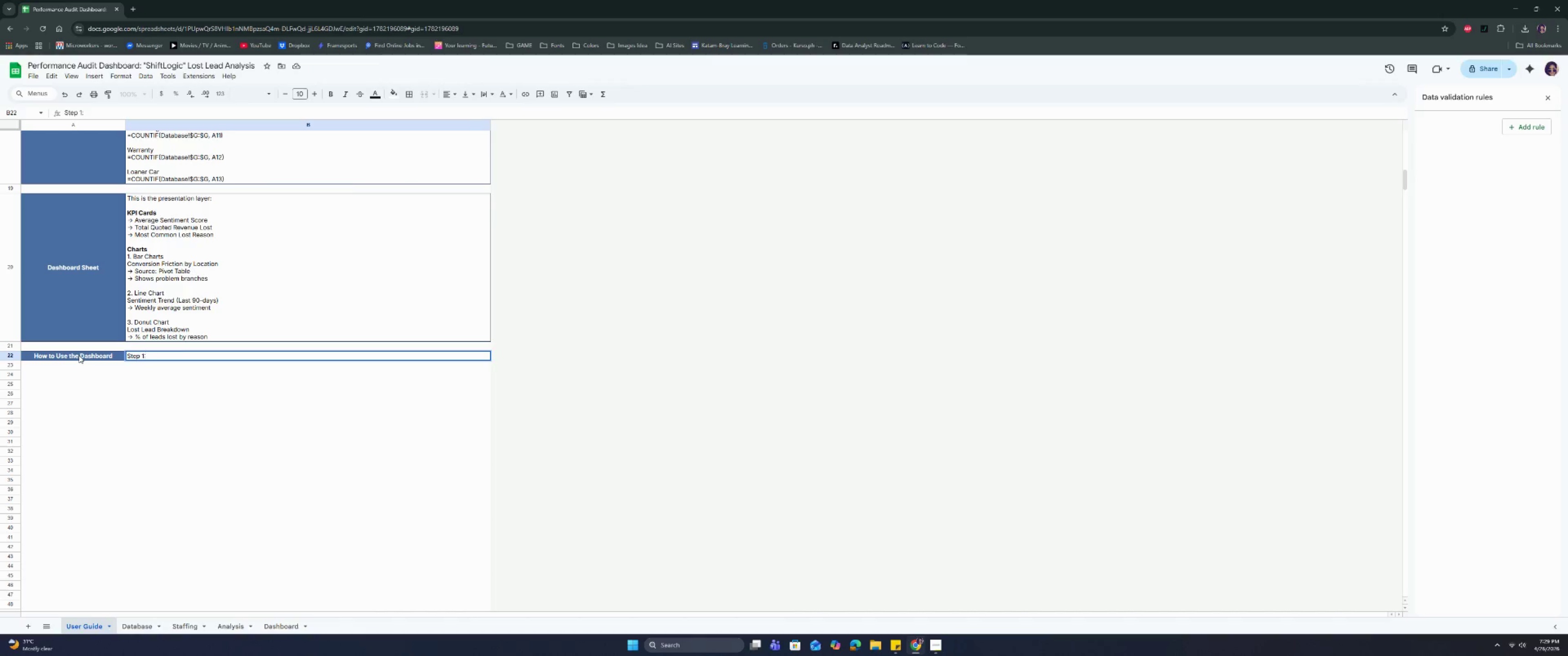 
key(Control+ControlRight)
 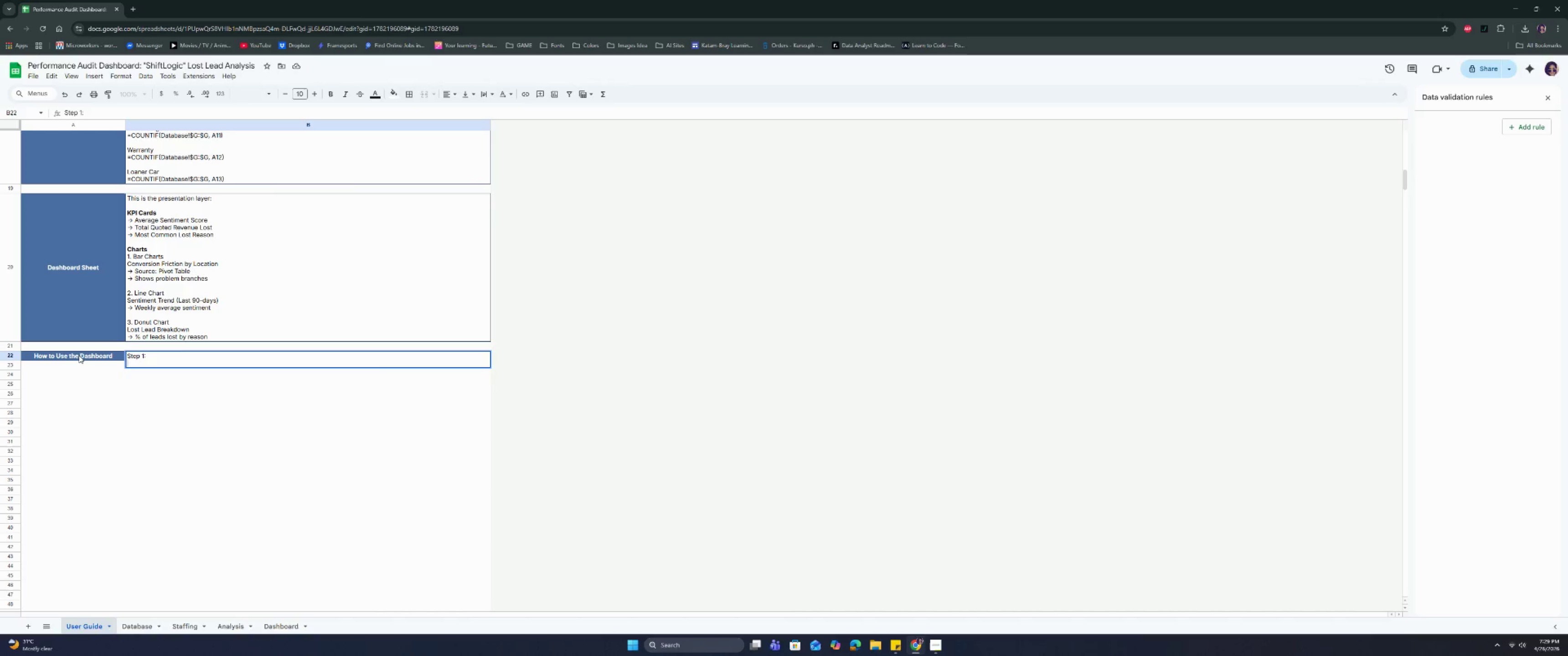 
key(Control+Enter)
 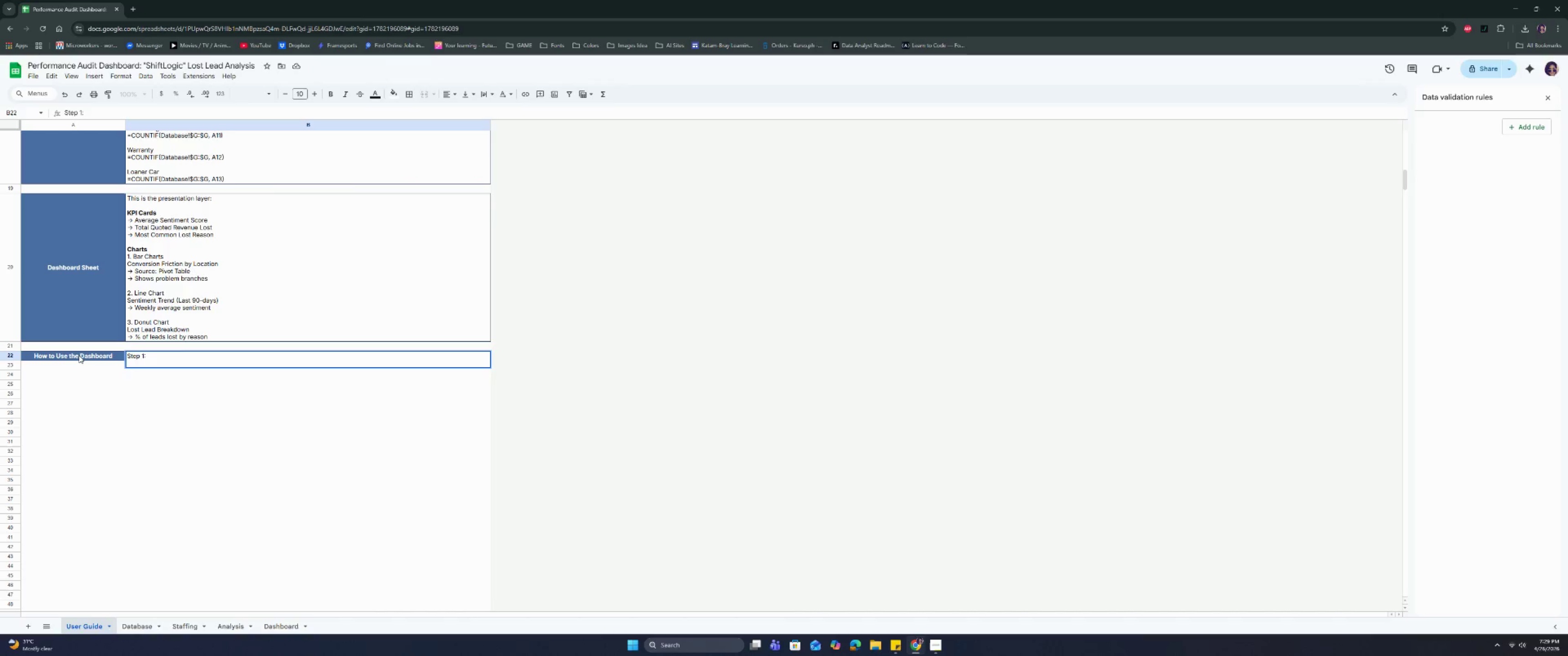 
type(- )
key(Backspace)
type(> Enter new lost lead )
key(Backspace)
key(Backspace)
type(s)
key(Backspace)
type(d data in Database)
 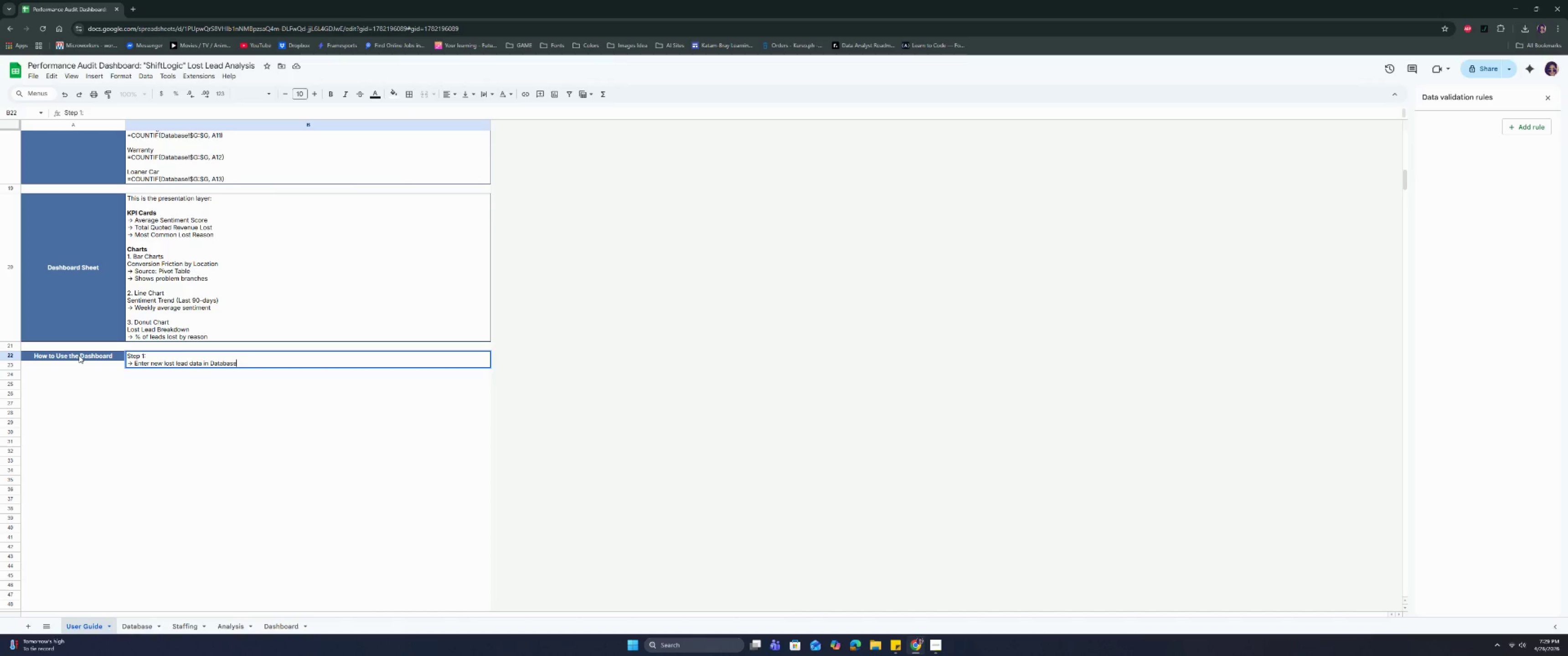 
key(Control+Enter)
 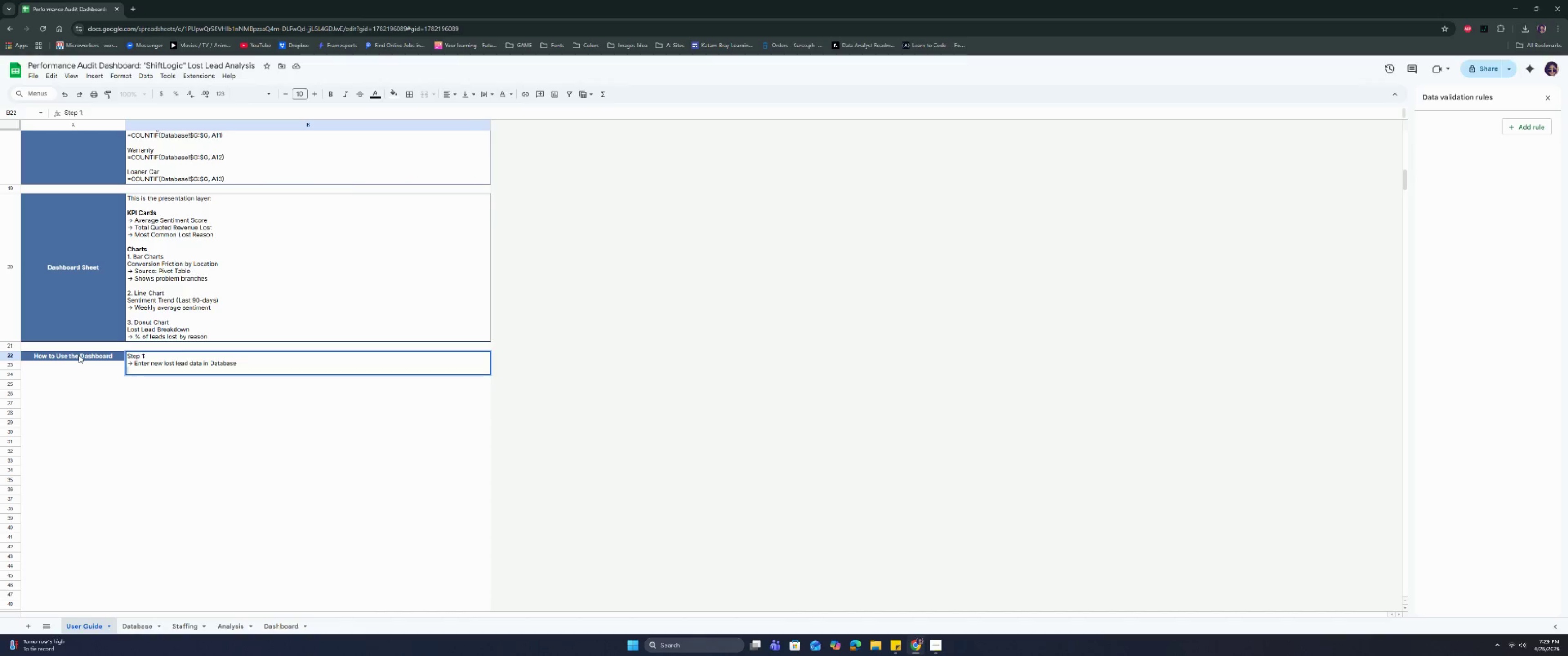 
key(Control+ControlRight)
 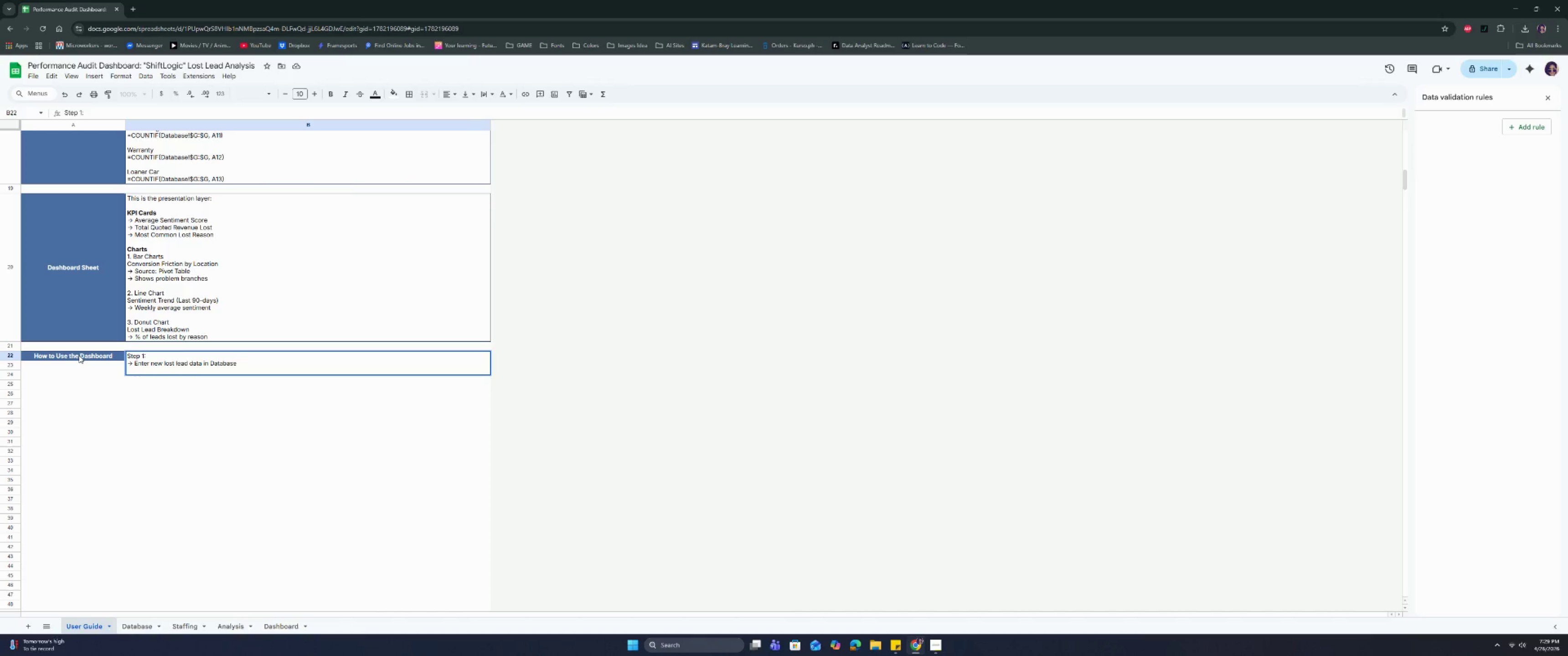 
key(Control+ControlRight)
 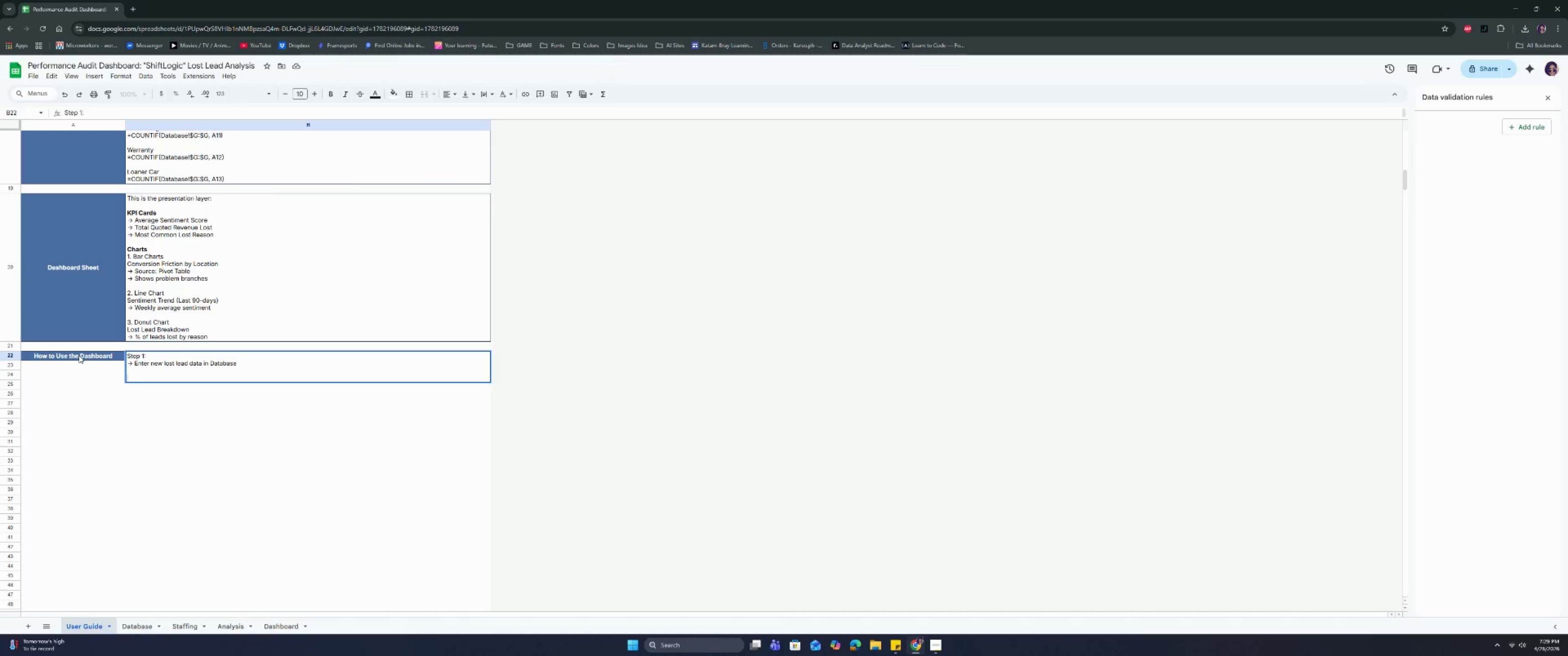 
key(Control+Enter)
 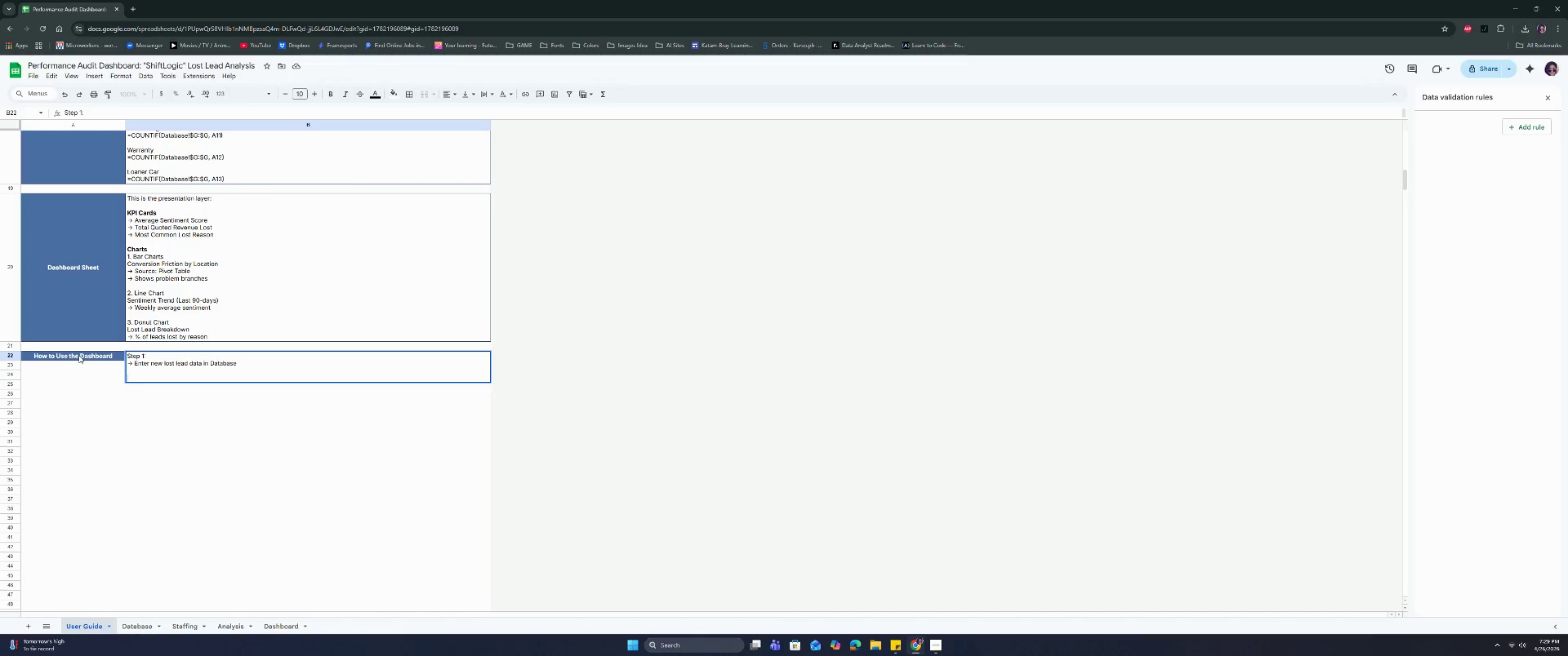 
key(Control+CapsLock)
 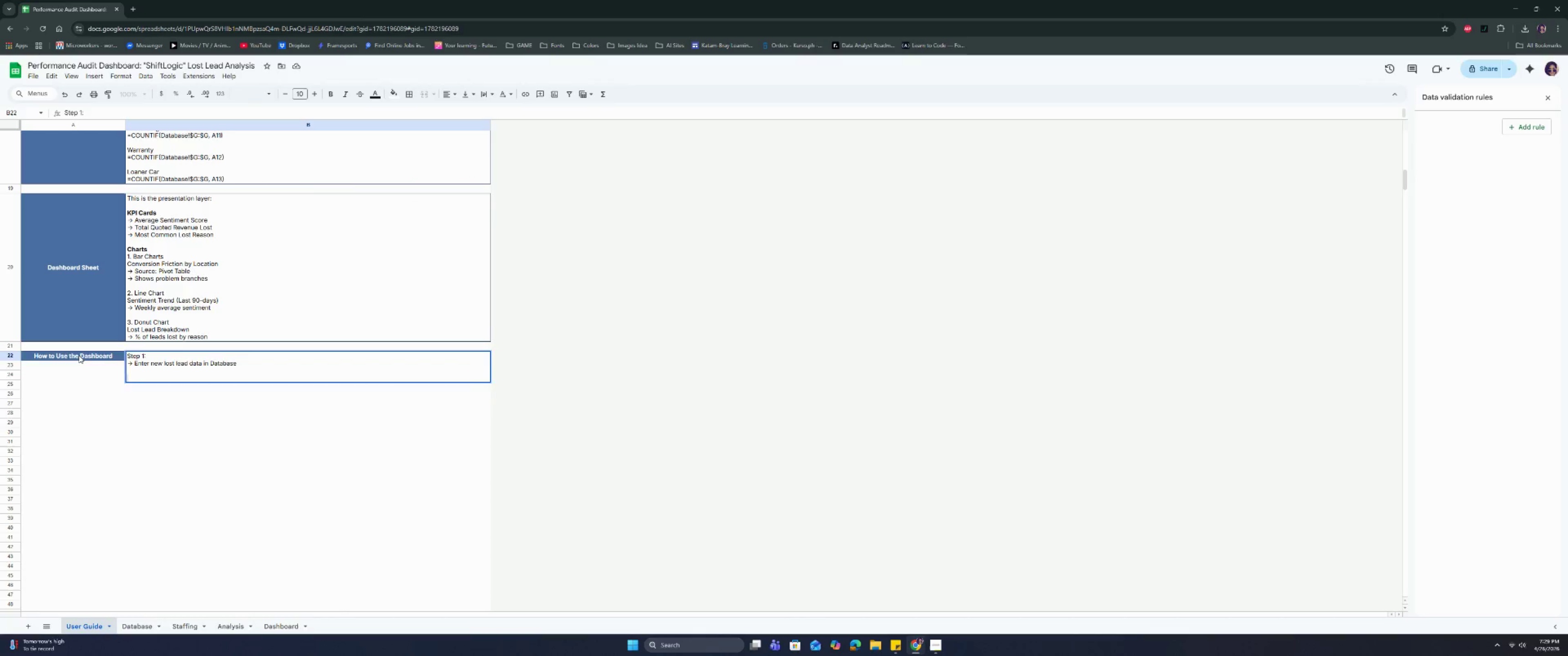 
key(Control+S)
 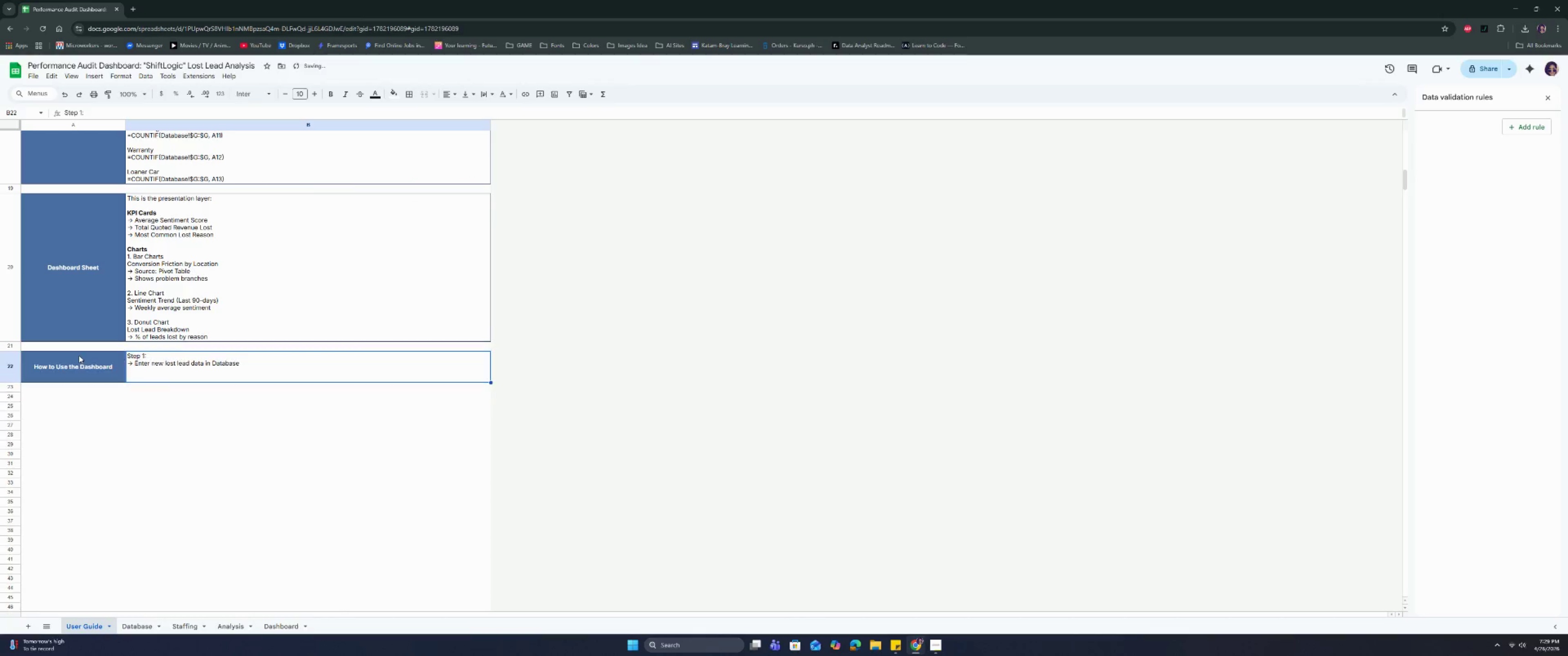 
key(Control+CapsLock)
 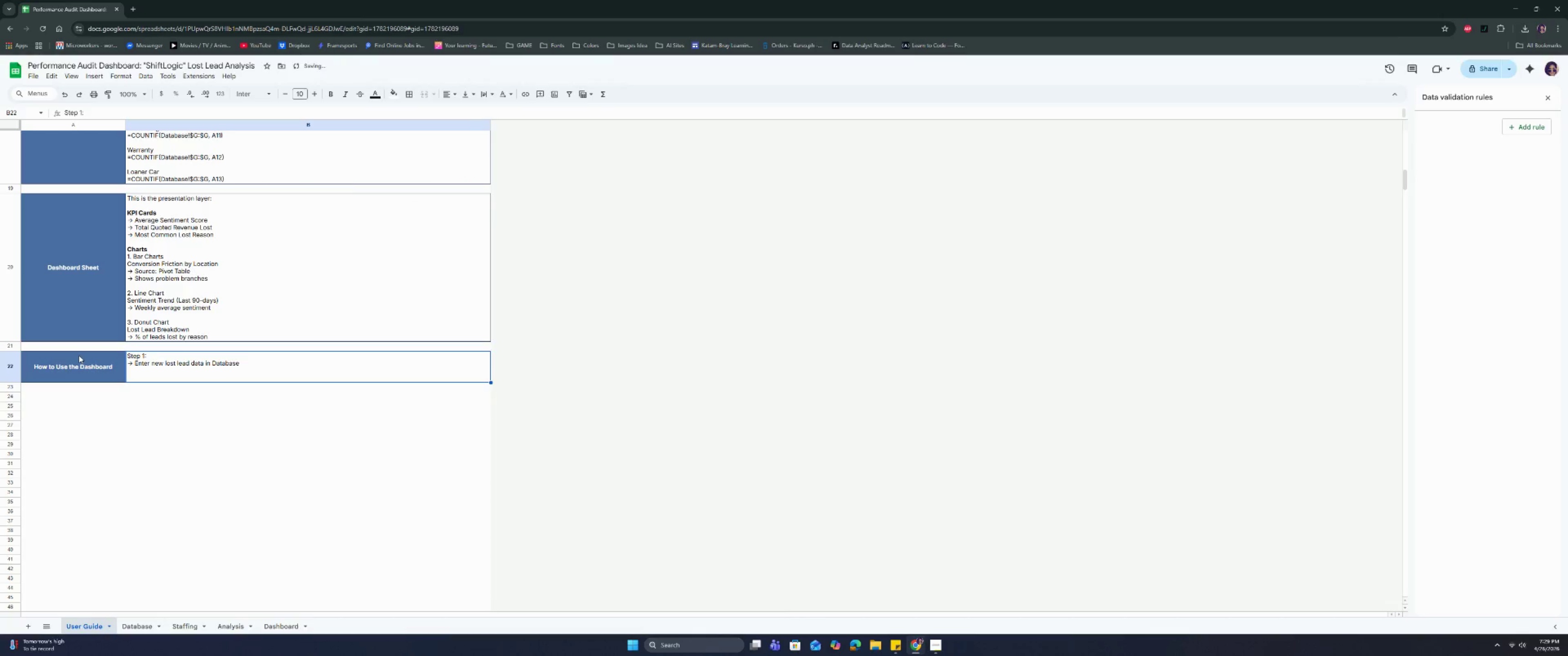 
key(Control+Enter)
 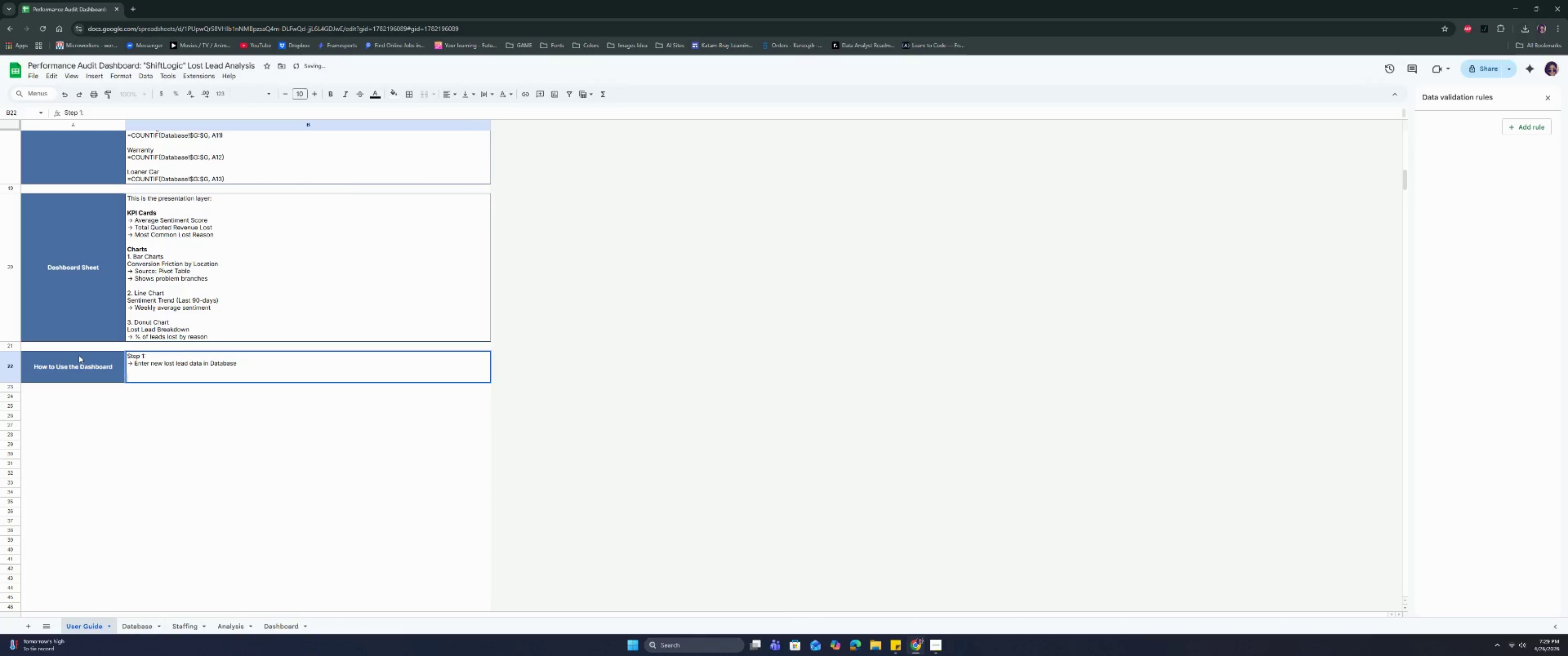 
type(Sp)
key(Backspace)
type(tep 2:)
 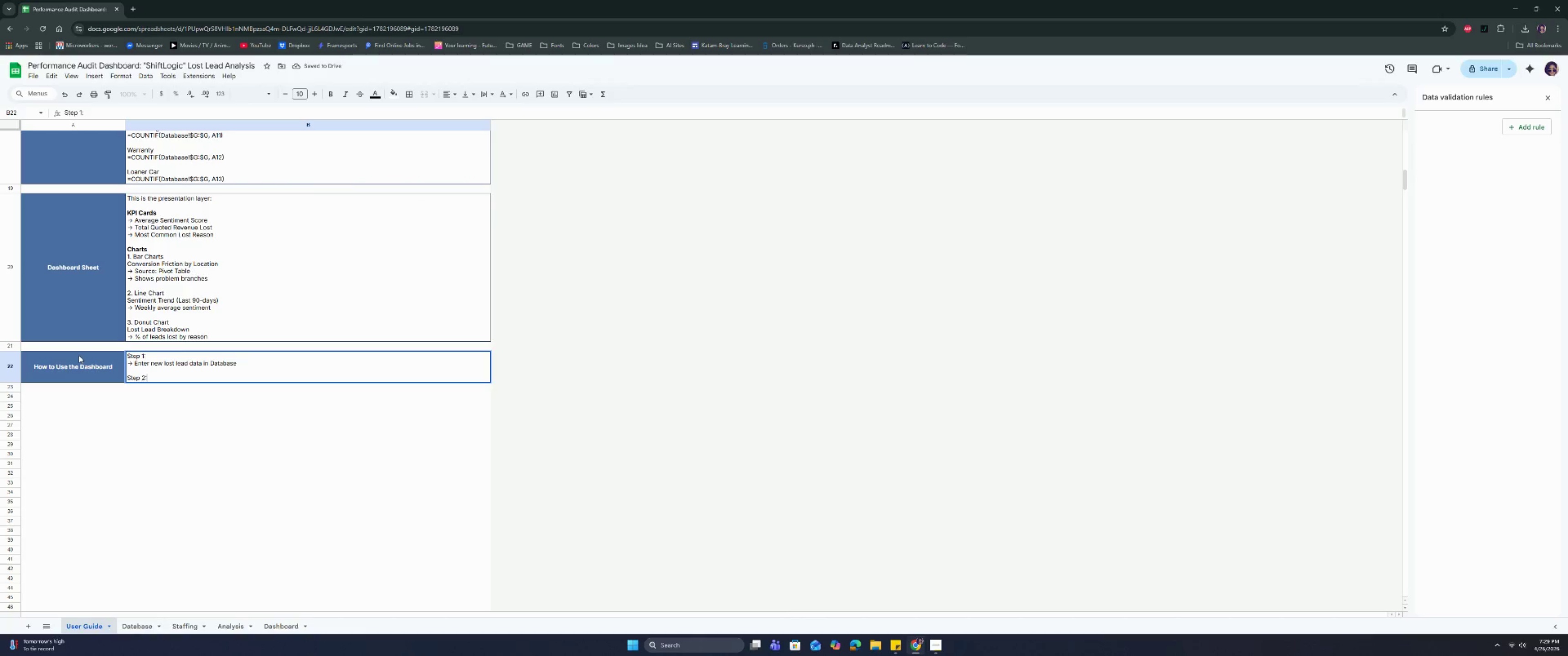 
key(Control+ControlRight)
 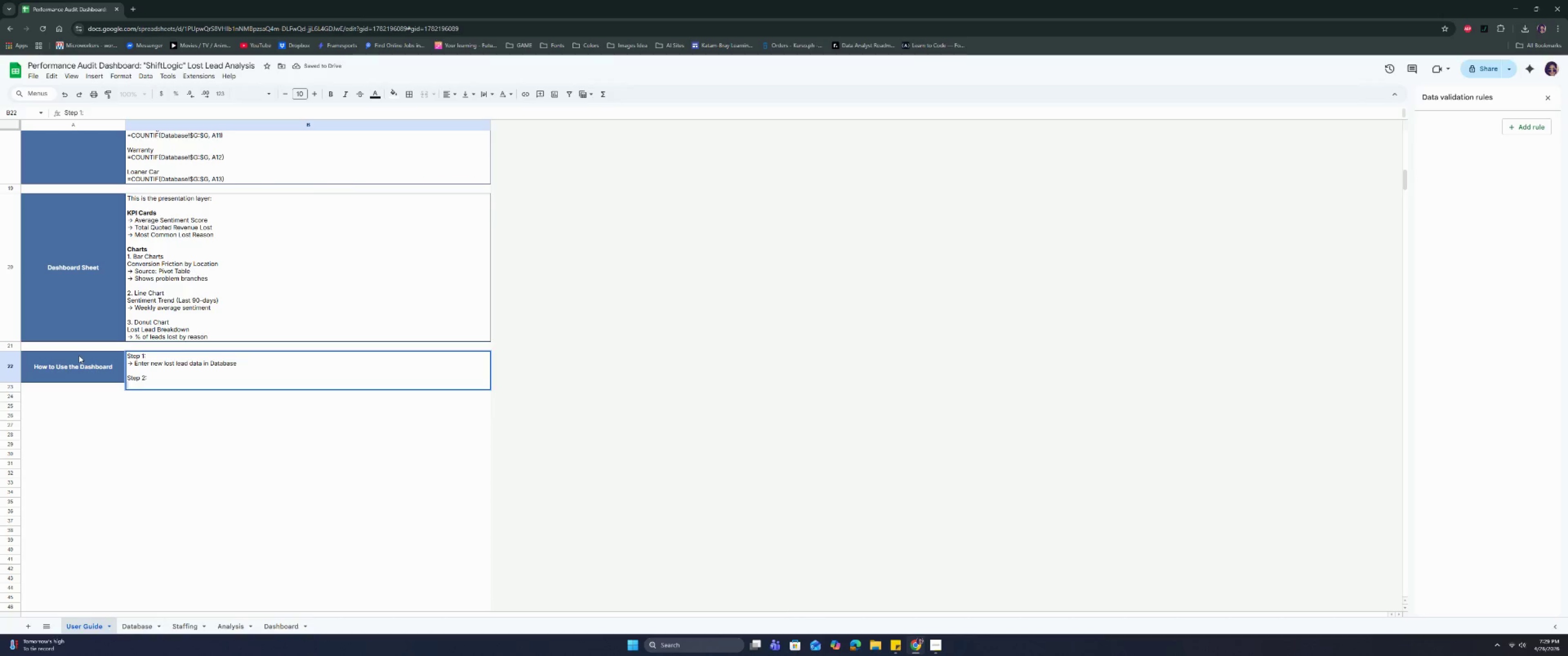 
key(Control+Enter)
 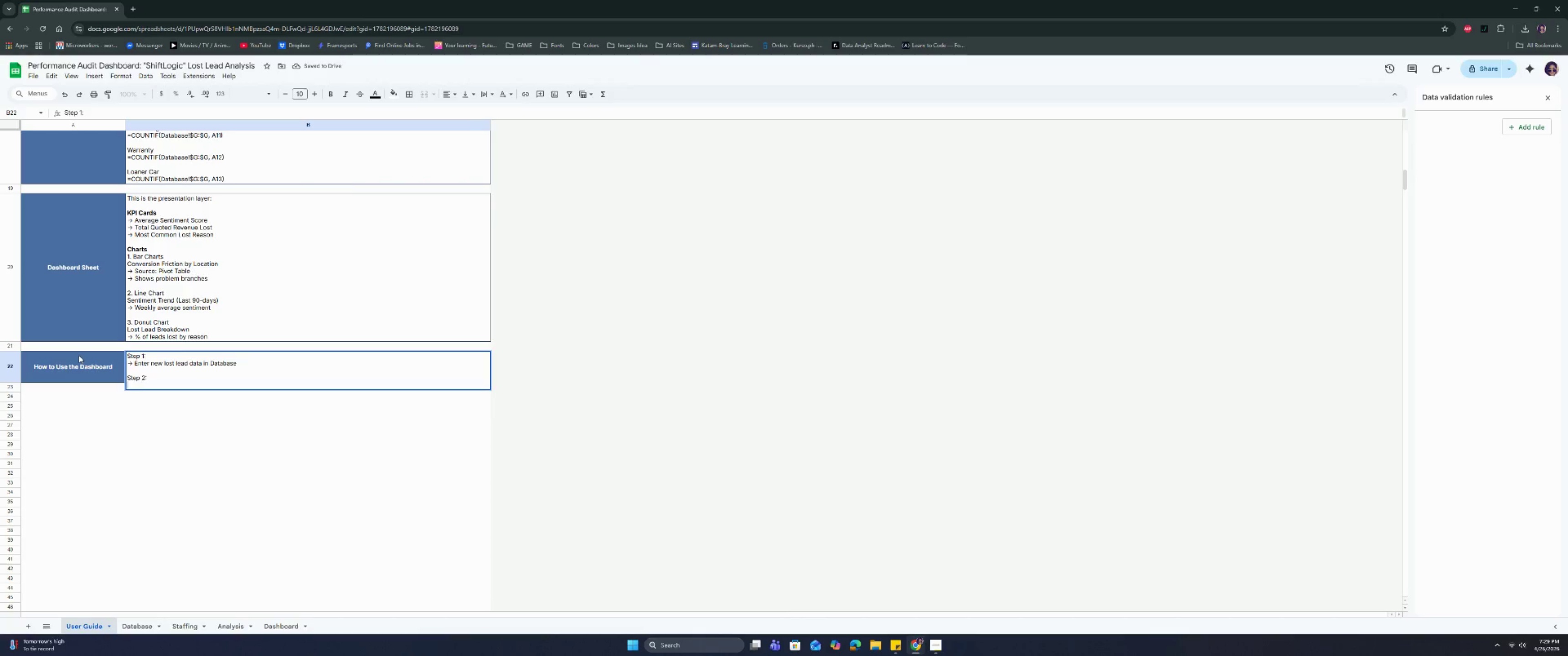 
type(-> Ensure dropdowns )
key(Backspace)
key(Backspace)
type( fields are usefr)
key(Backspace)
key(Backspace)
type(d correctly)
 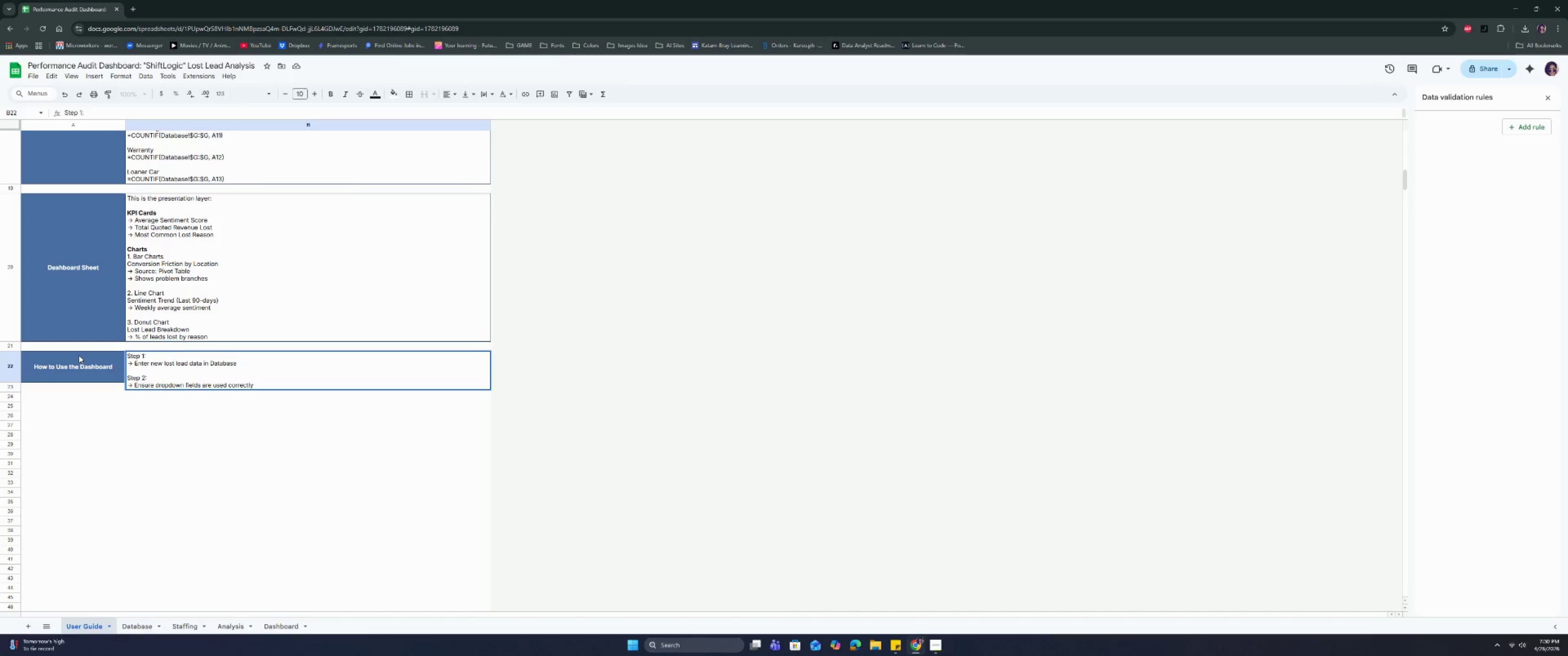 
key(Control+Enter)
 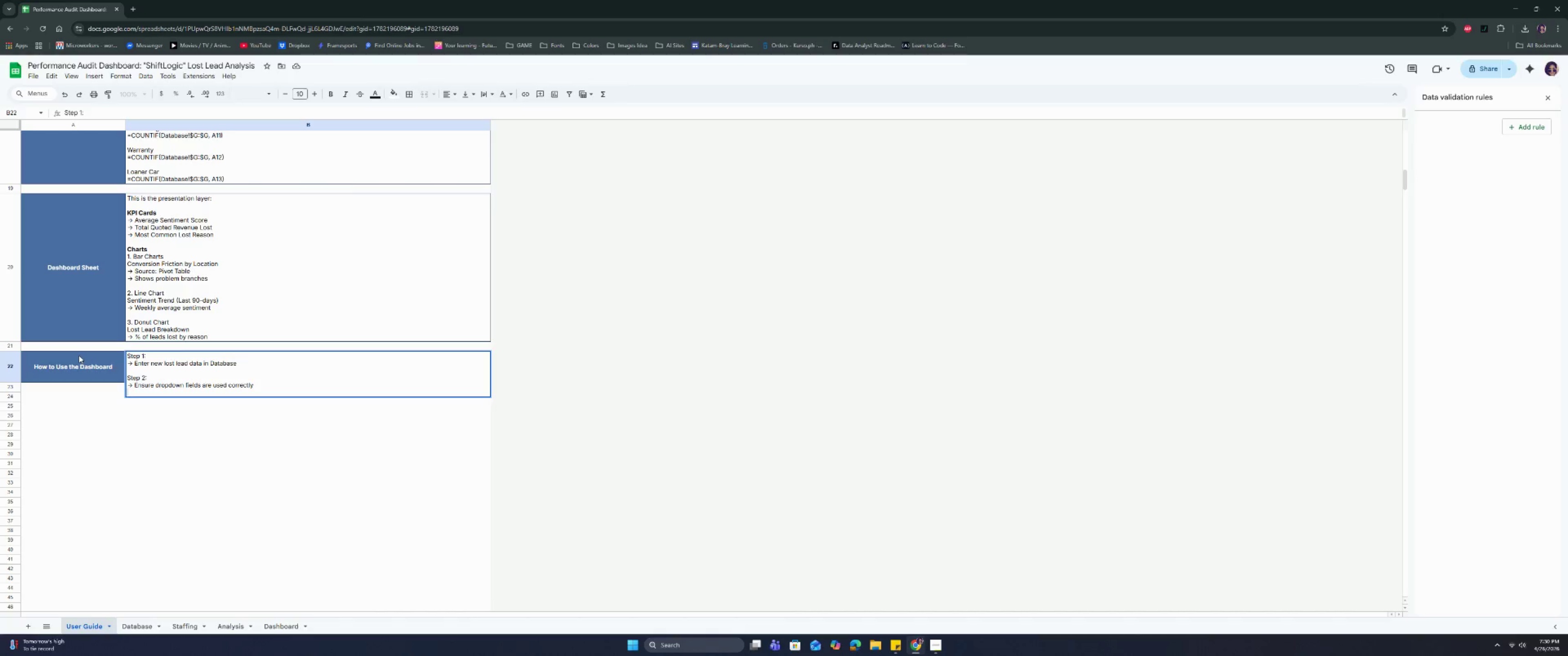 
key(Control+Enter)
 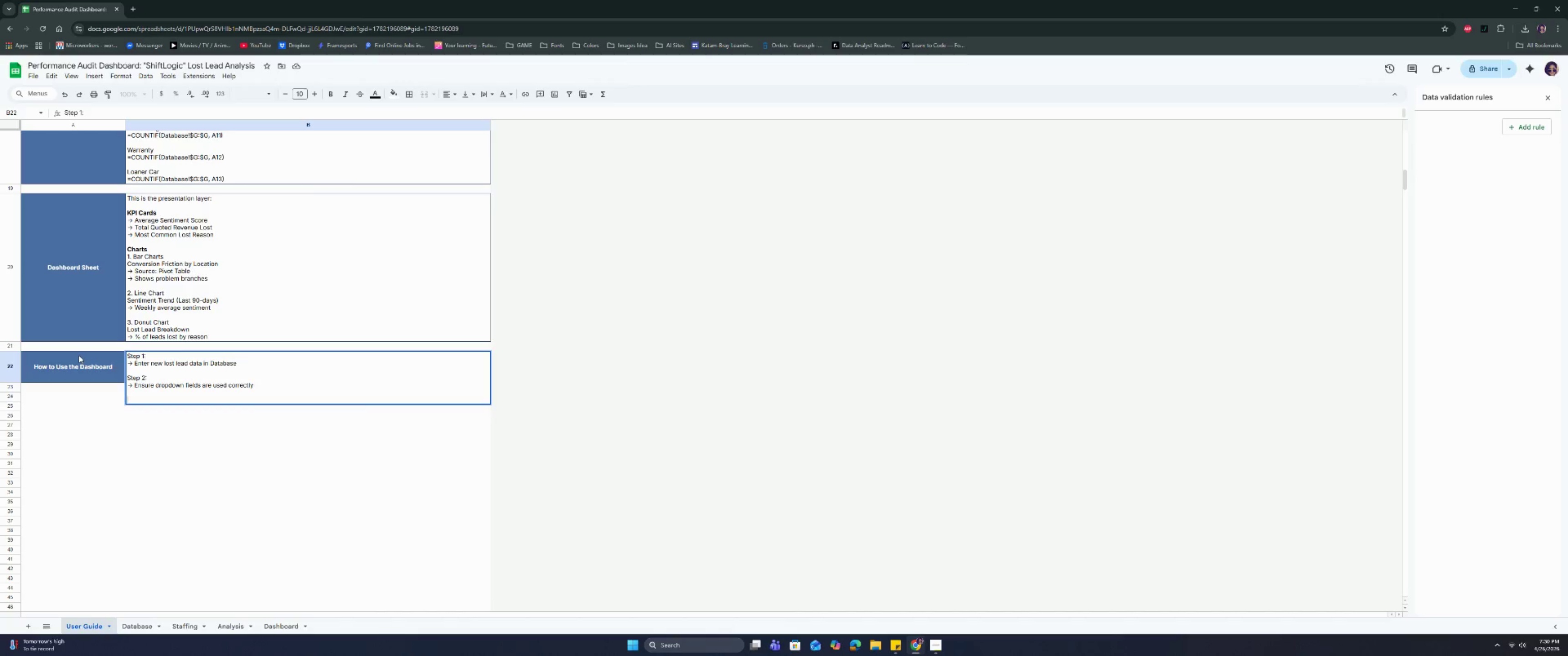 
key(Control+CapsLock)
 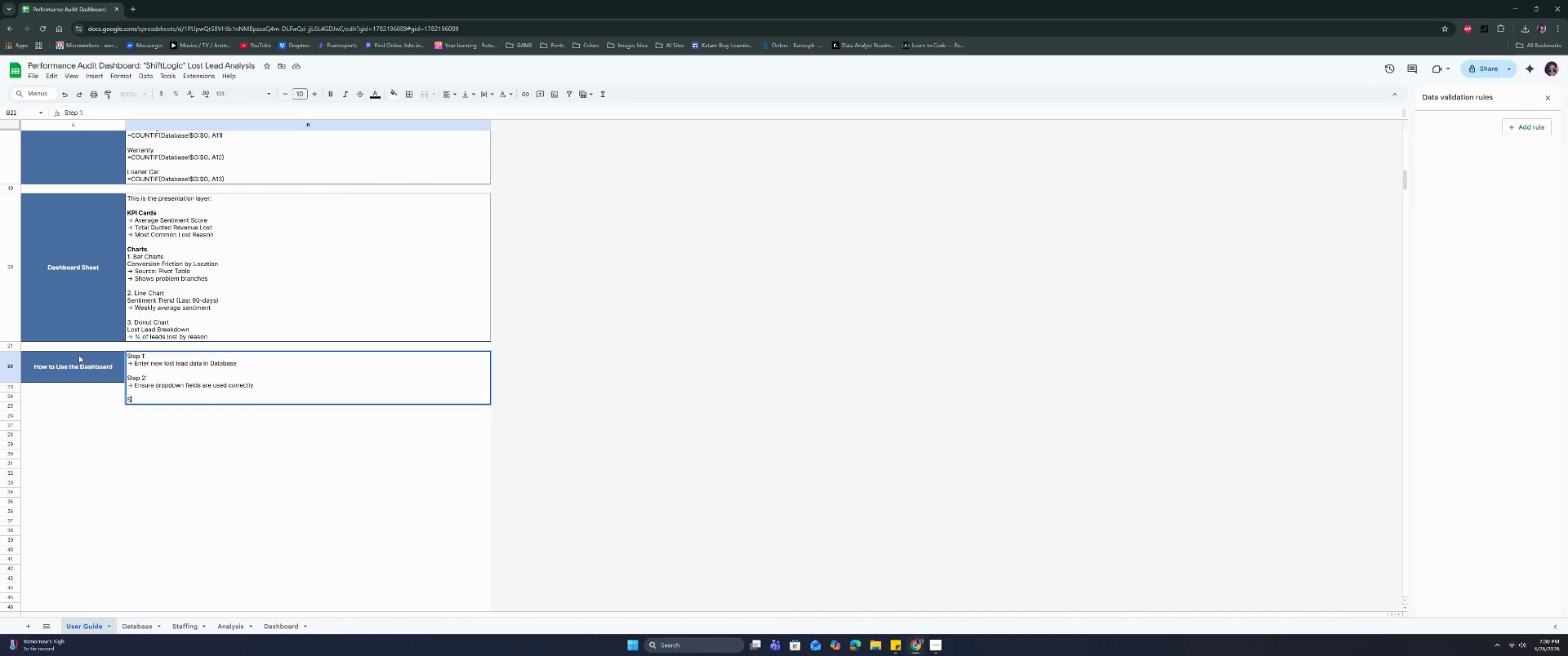 
type(Step 3:)
 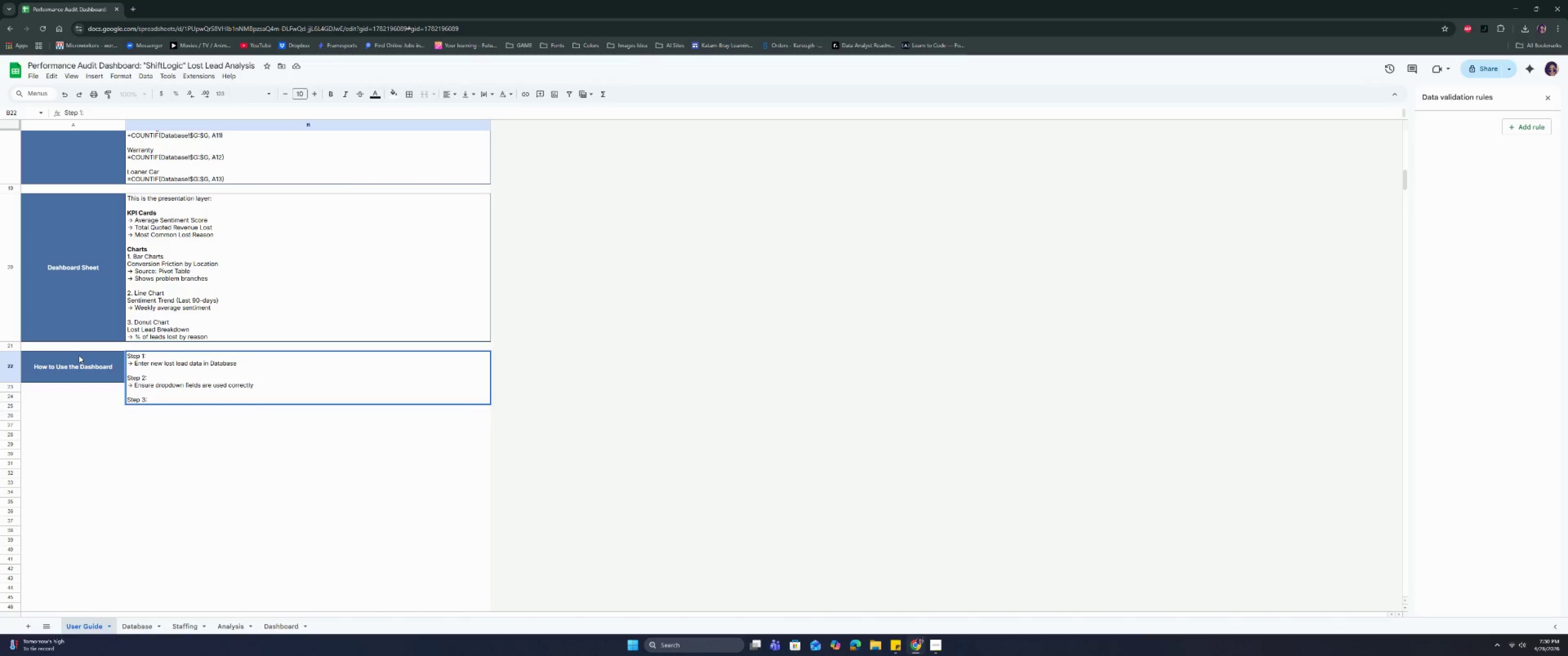 
key(Control+Enter)
 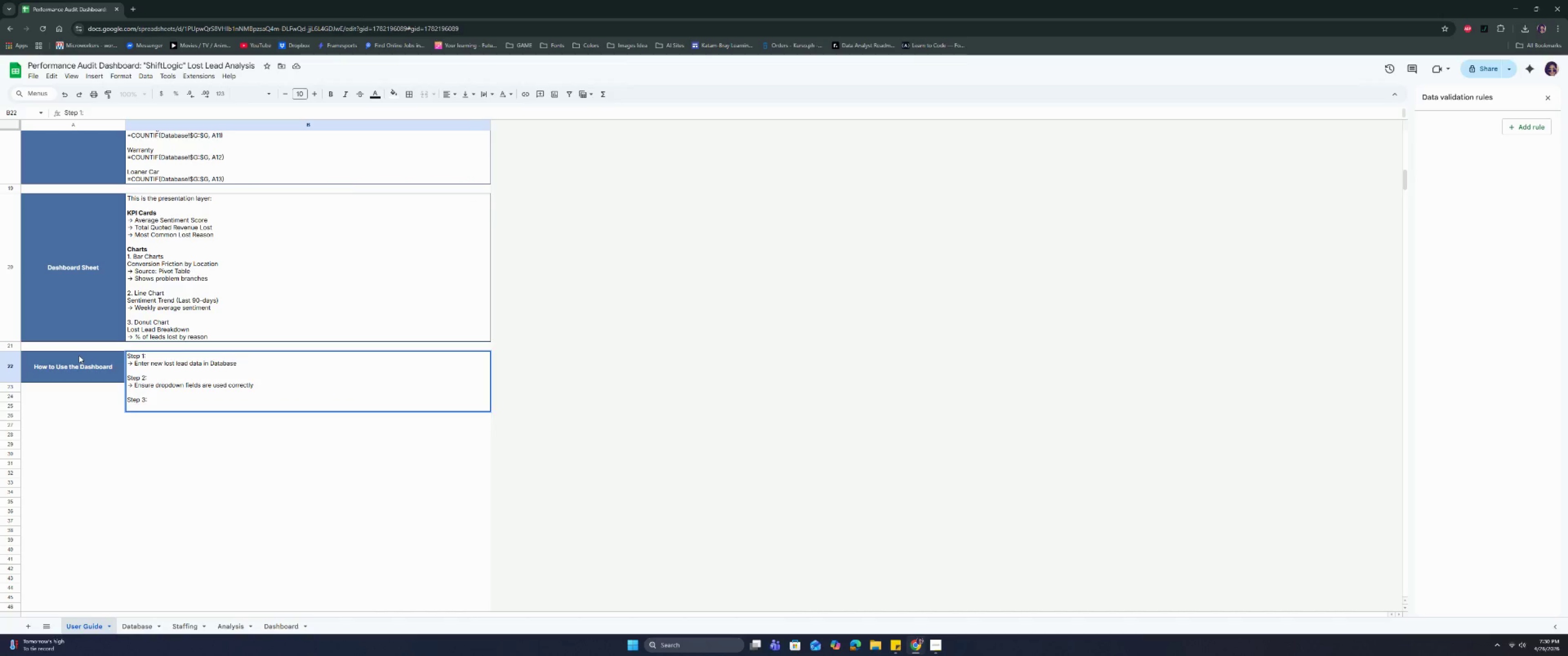 
type(0)
key(Backspace)
type(-> Alk=)
key(Backspace)
key(Backspace)
type(l calculations update automatically)
 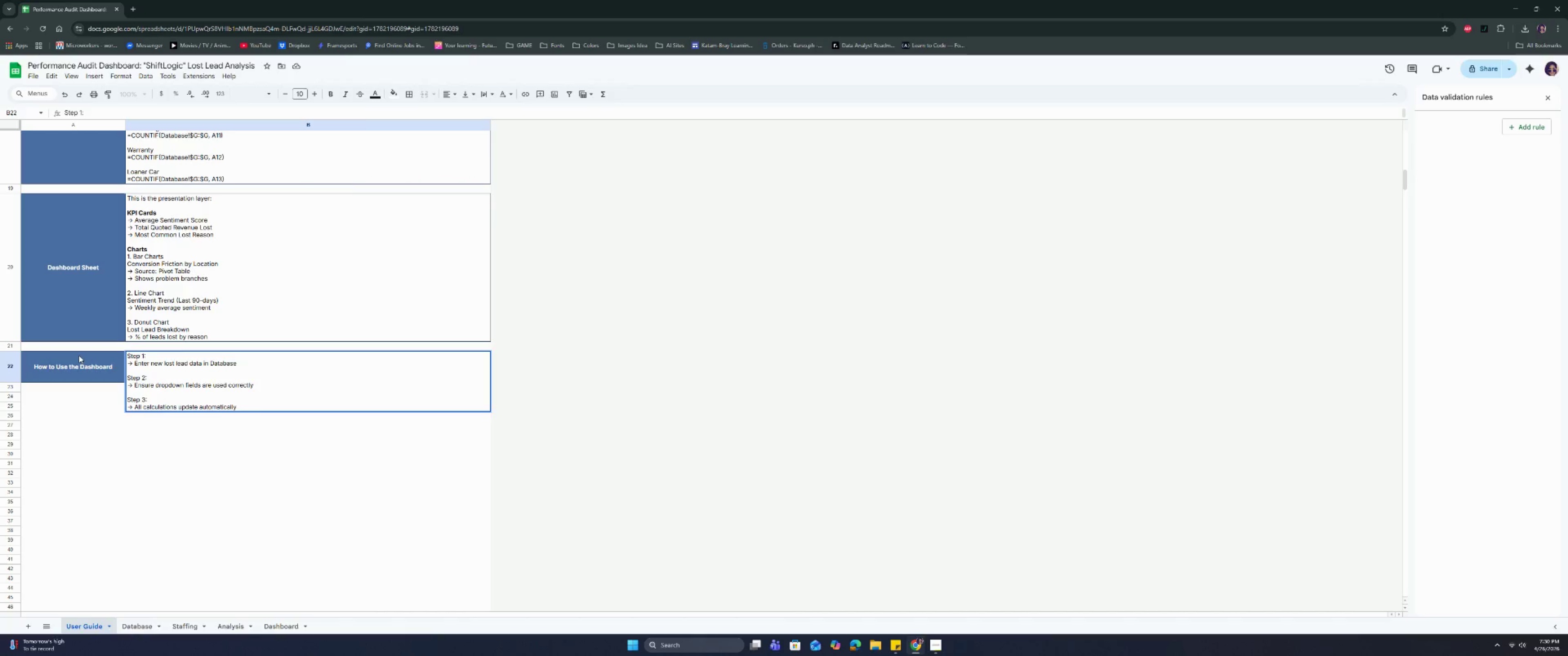 
key(Control+Enter)
 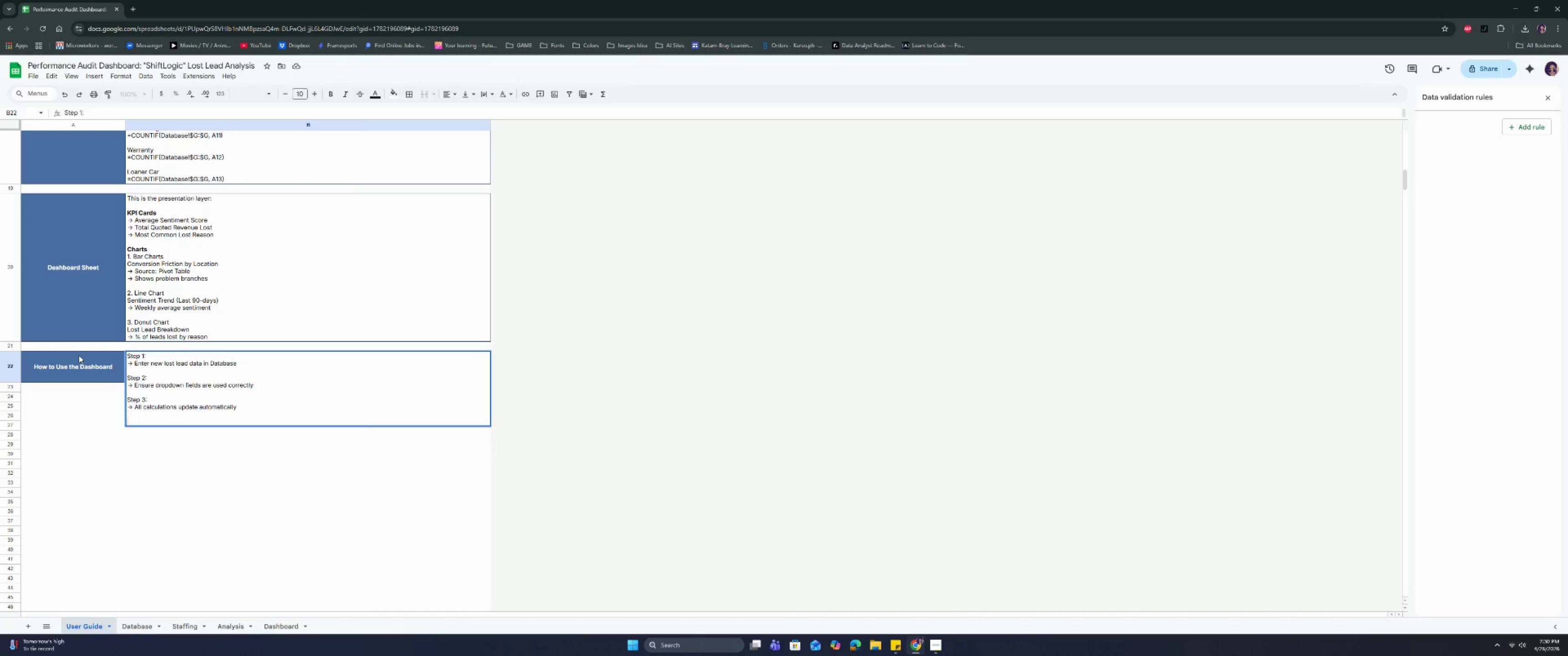 
key(Control+Enter)
 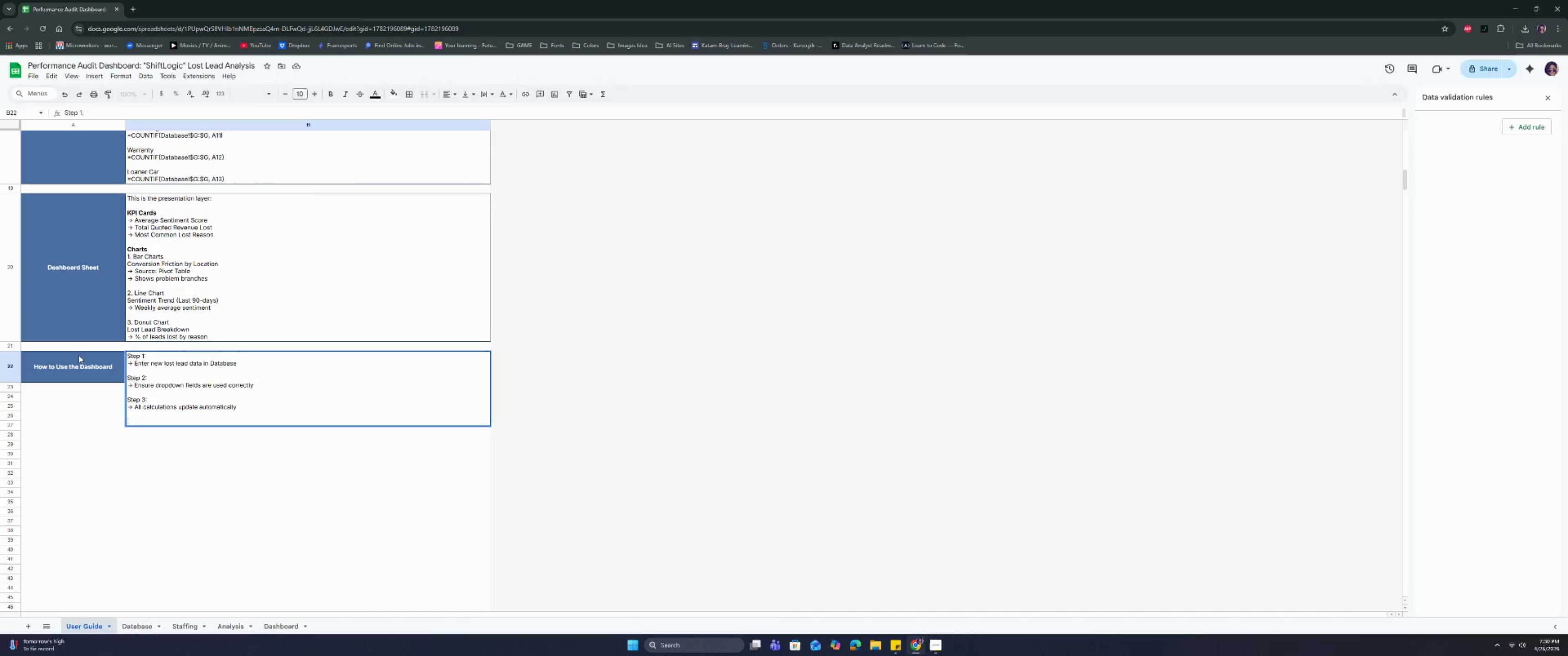 
key(Control+CapsLock)
 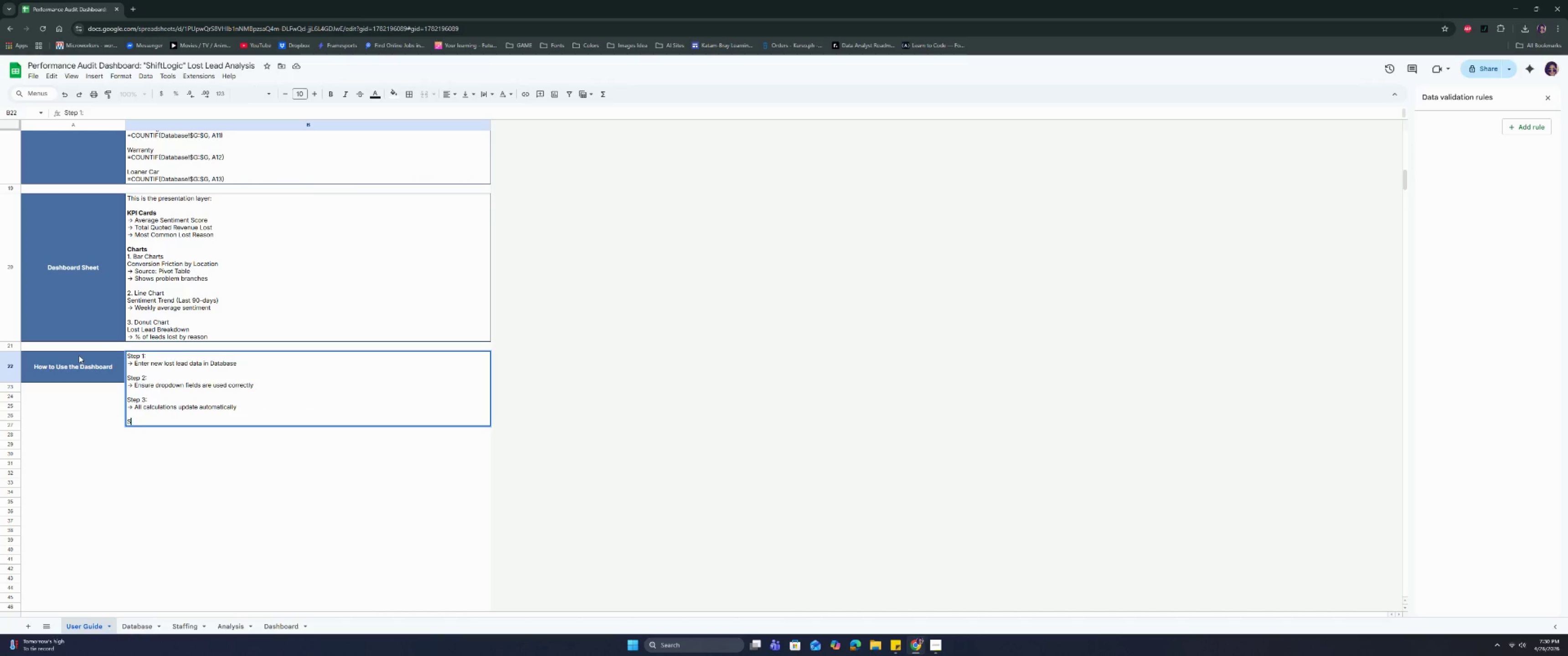 
type(Step 3)
key(Backspace)
type(4:)
 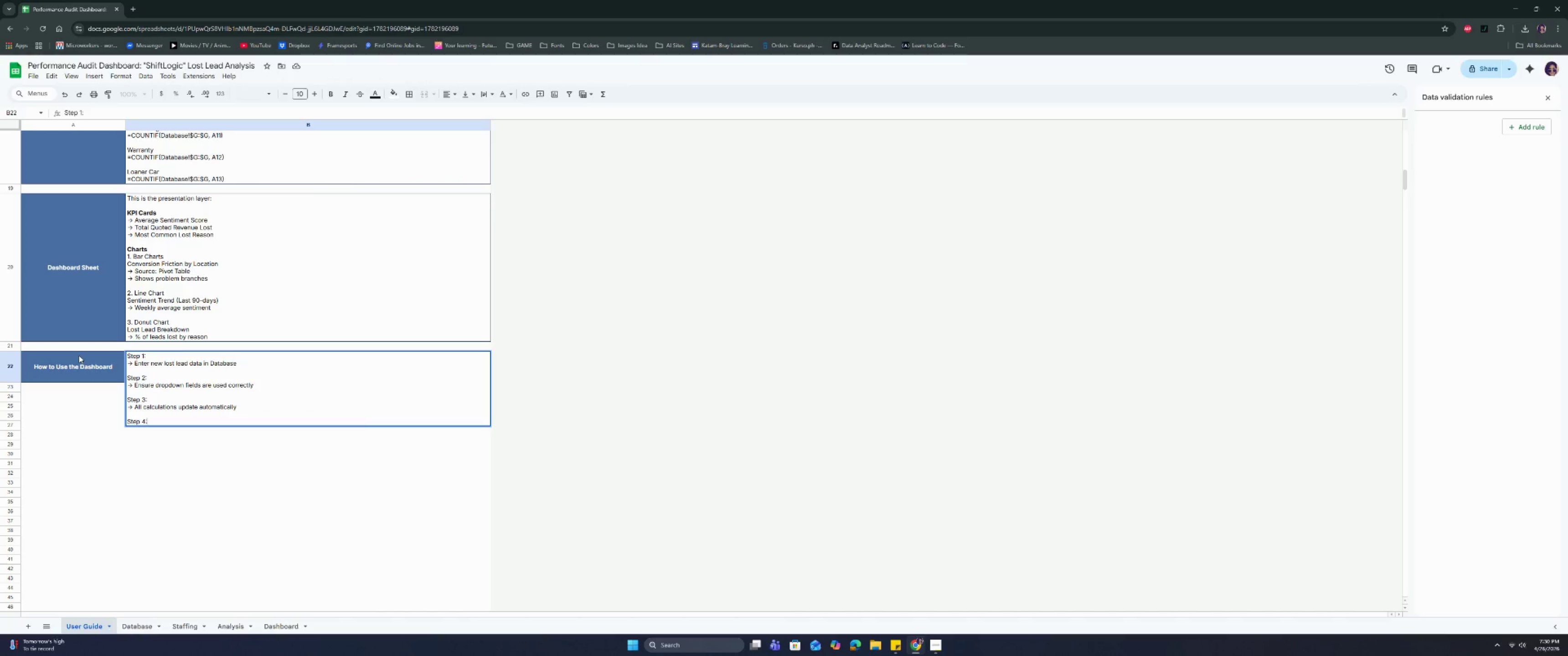 
key(Control+Enter)
 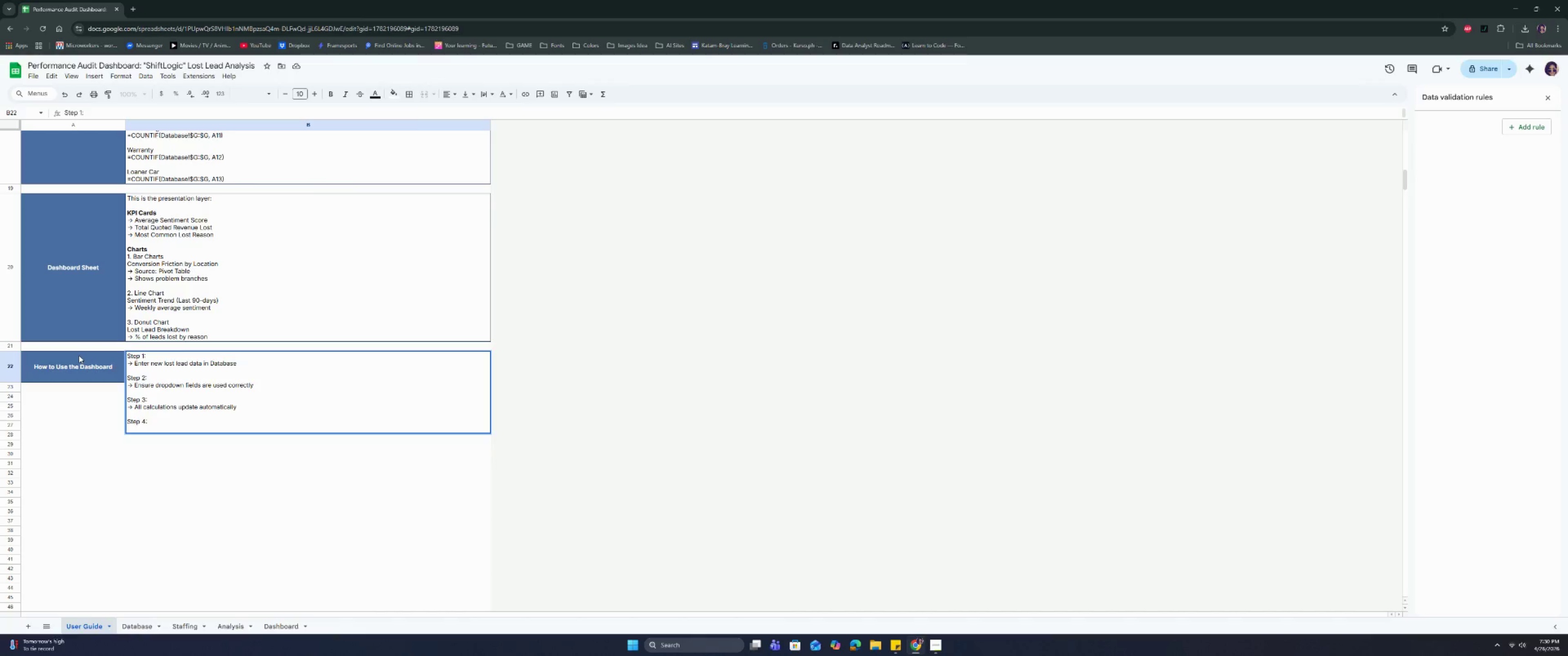 
type(-> C)
key(Backspace)
type(CV)
key(Backspace)
key(Backspace)
type(View insights in SD)
key(Backspace)
key(Backspace)
type(Dashoa)
key(Backspace)
key(Backspace)
type(board)
 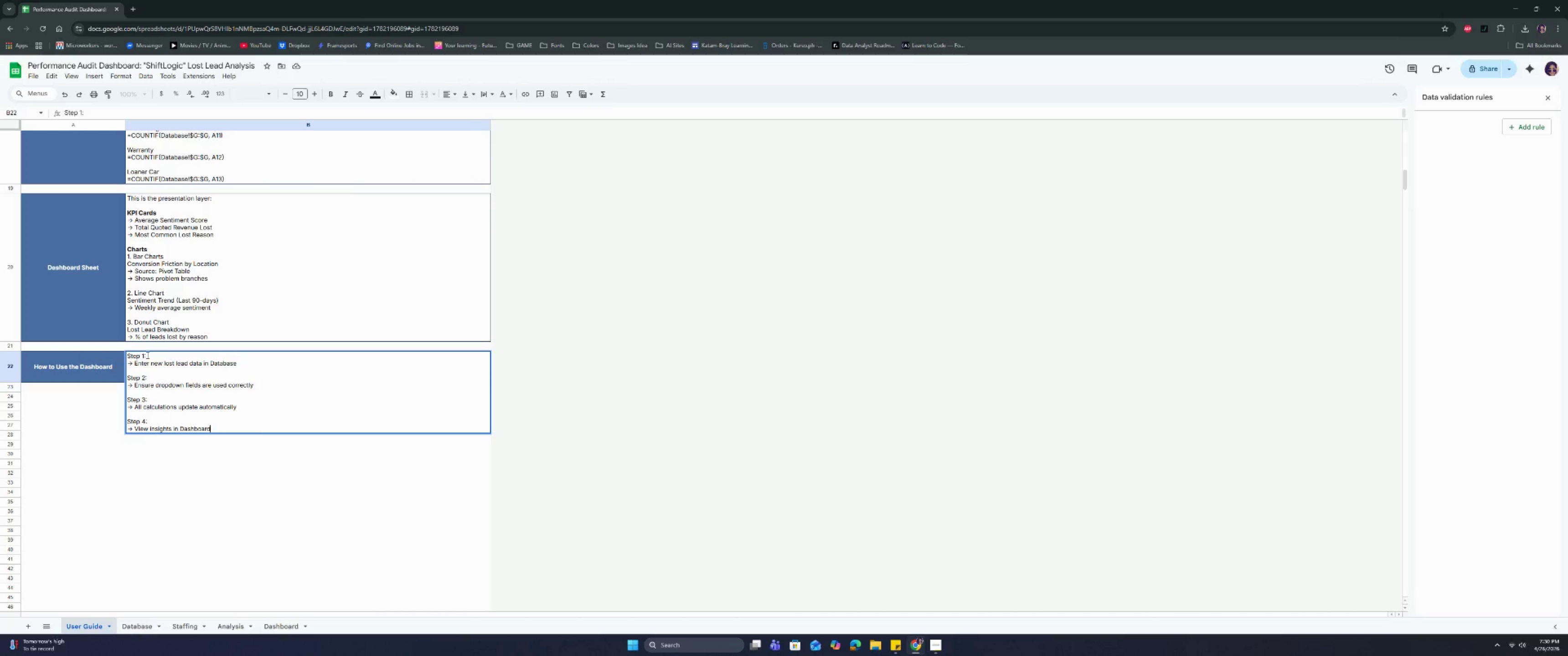 
double_click([136, 356])
 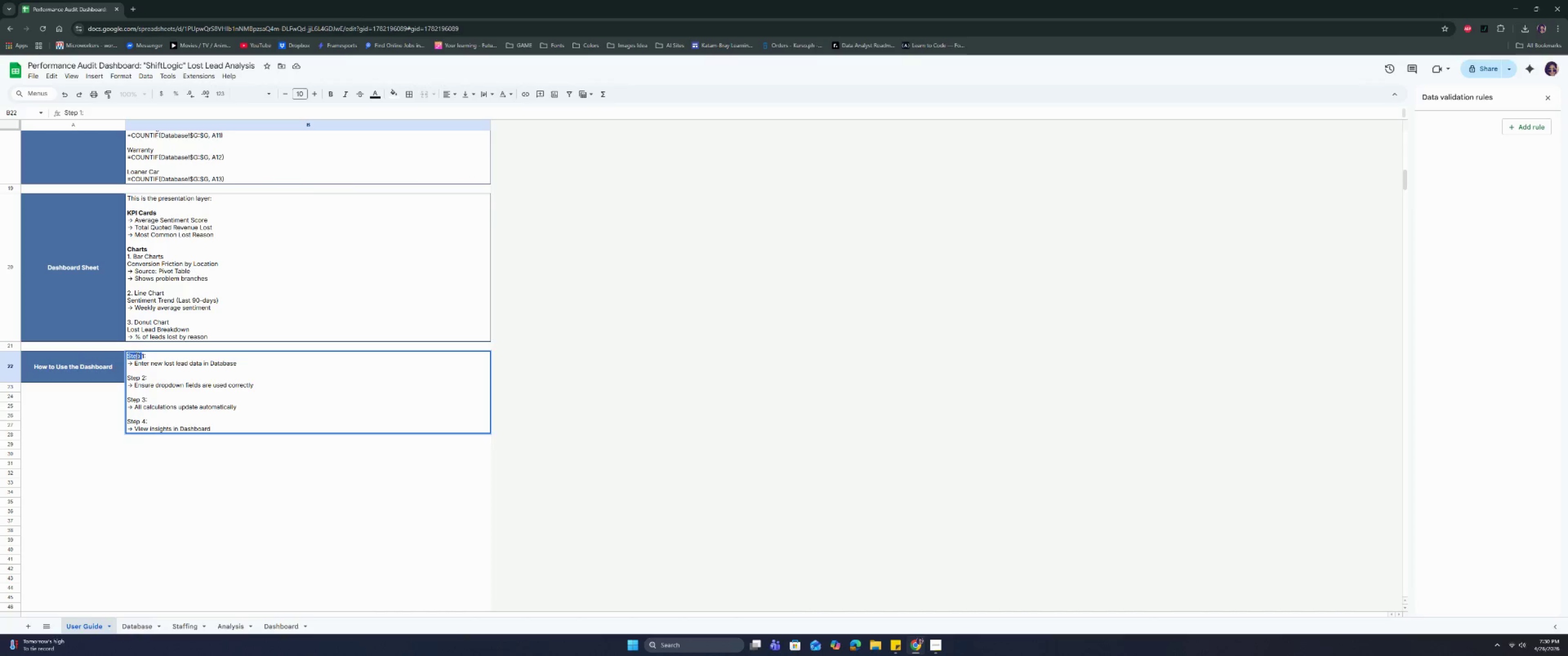 
triple_click([136, 356])
 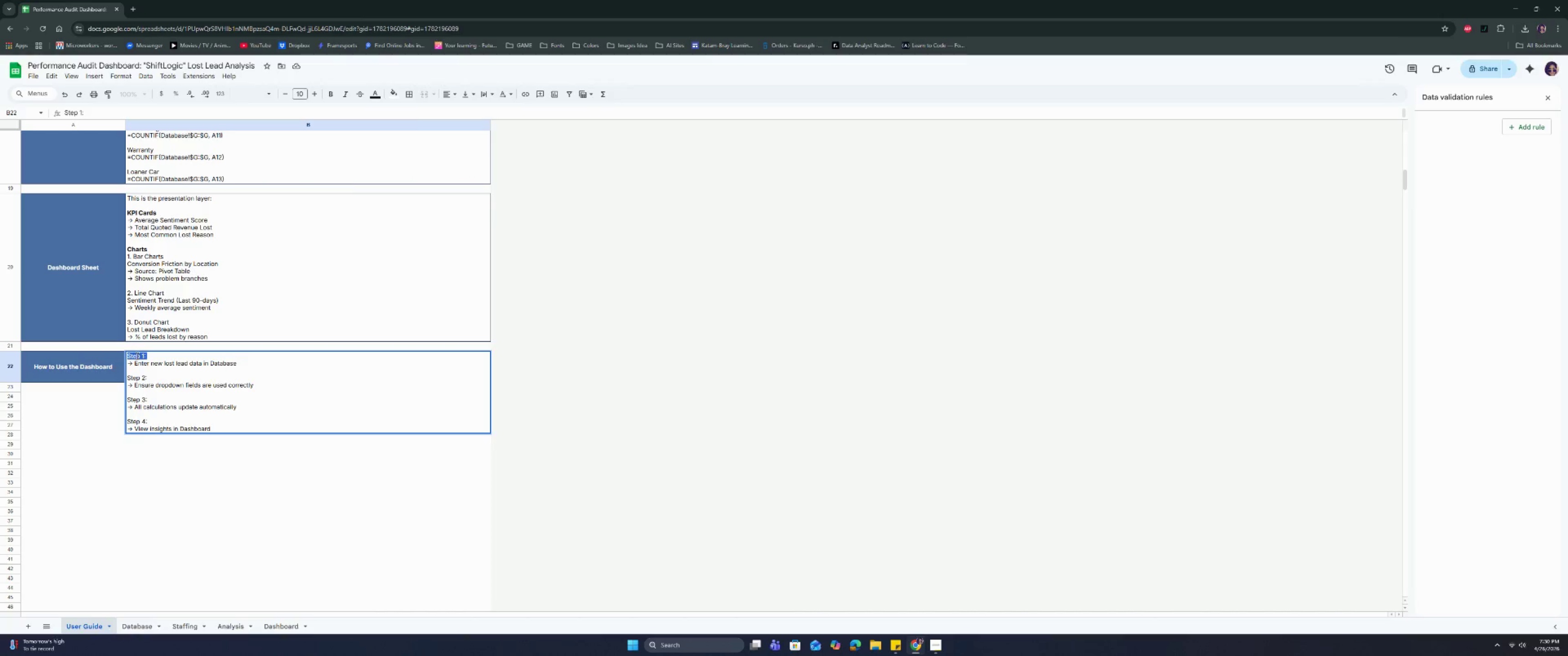 
key(Control+B)
 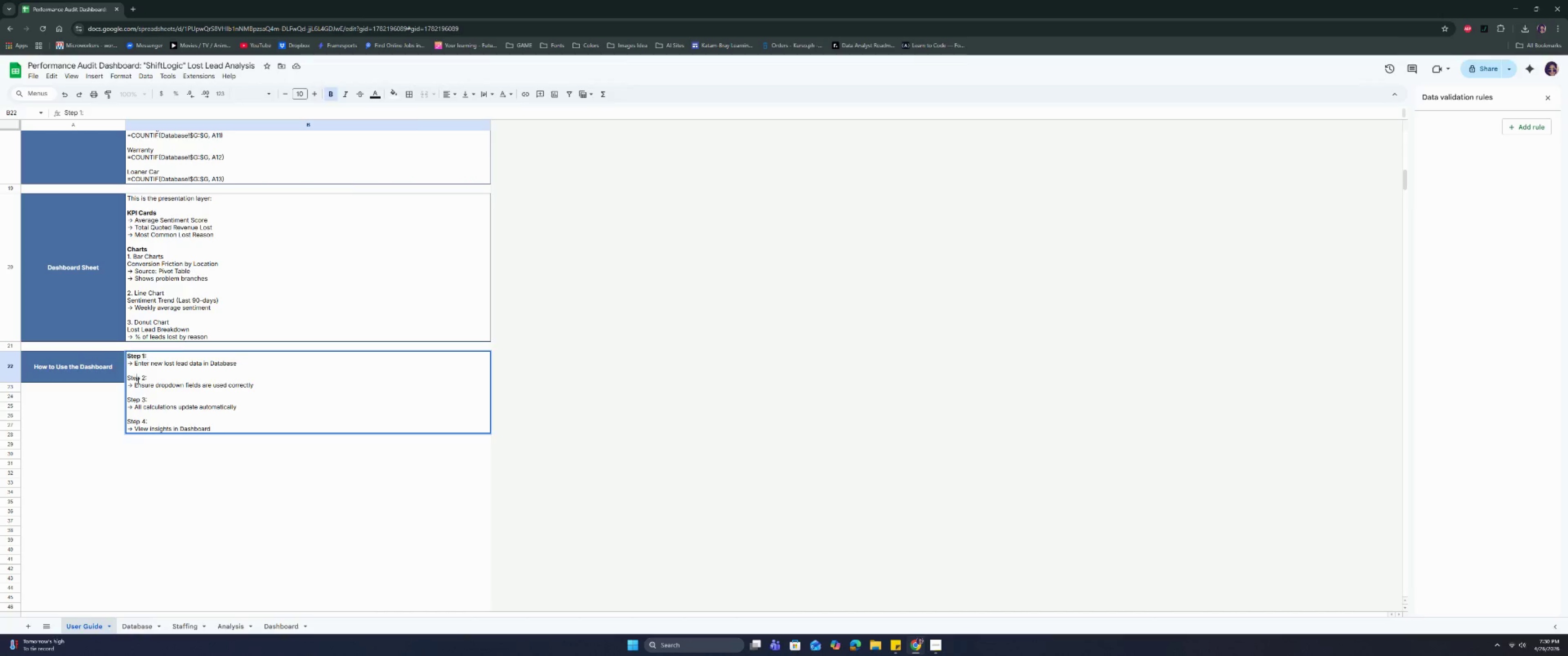 
double_click([137, 380])
 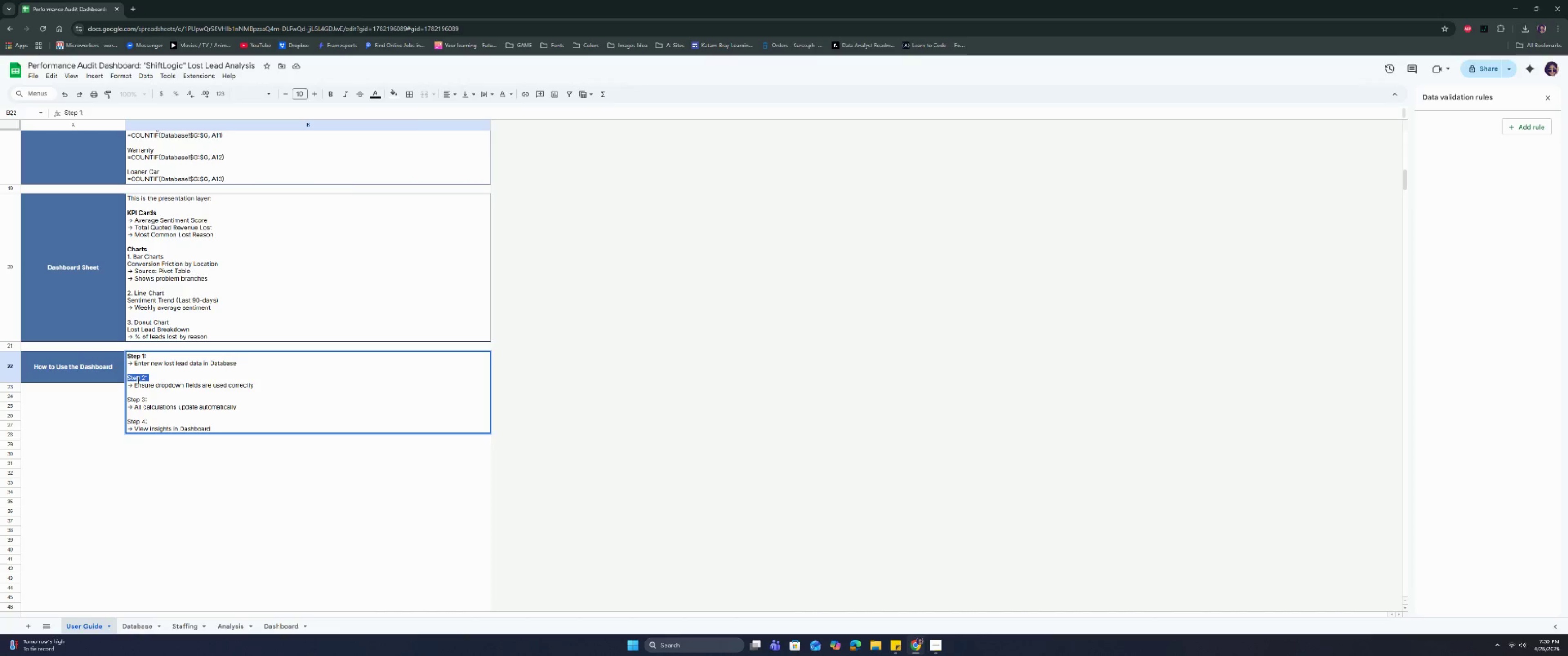 
triple_click([137, 380])
 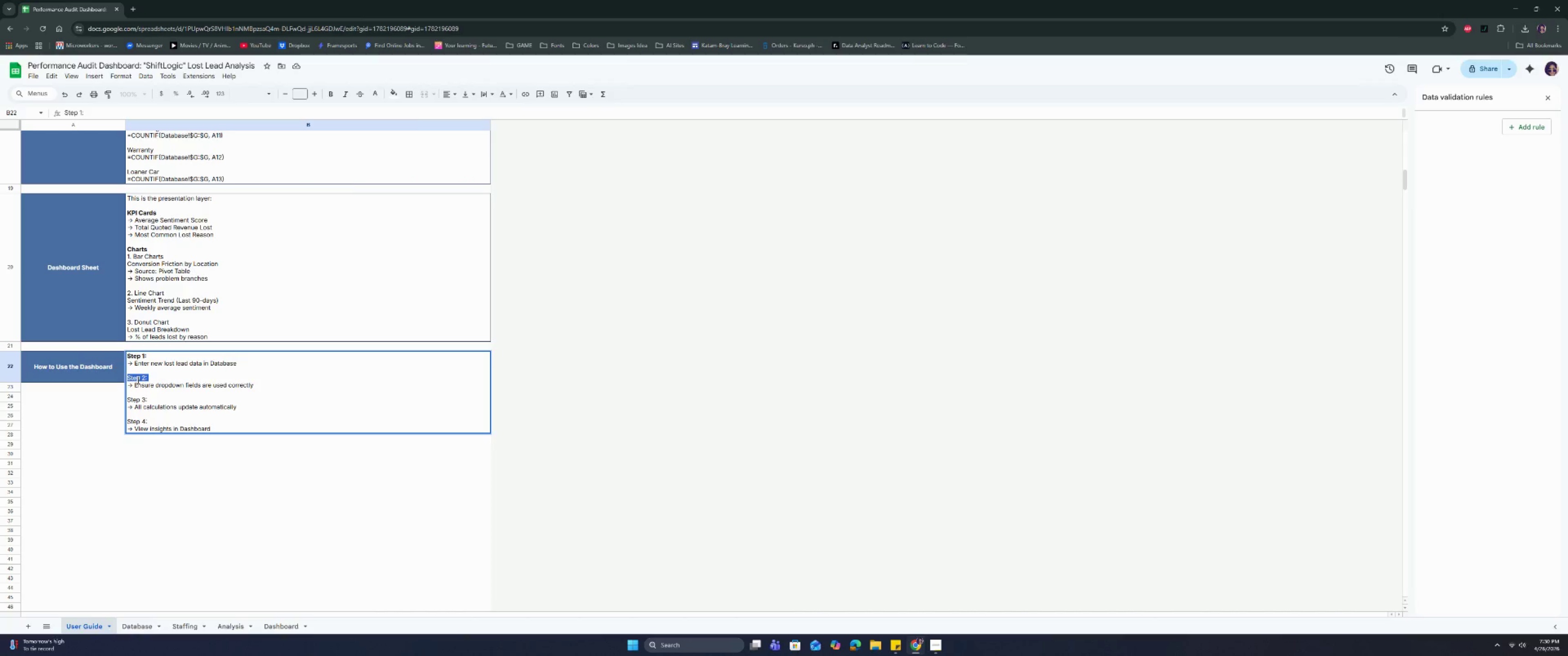 
key(Control+B)
 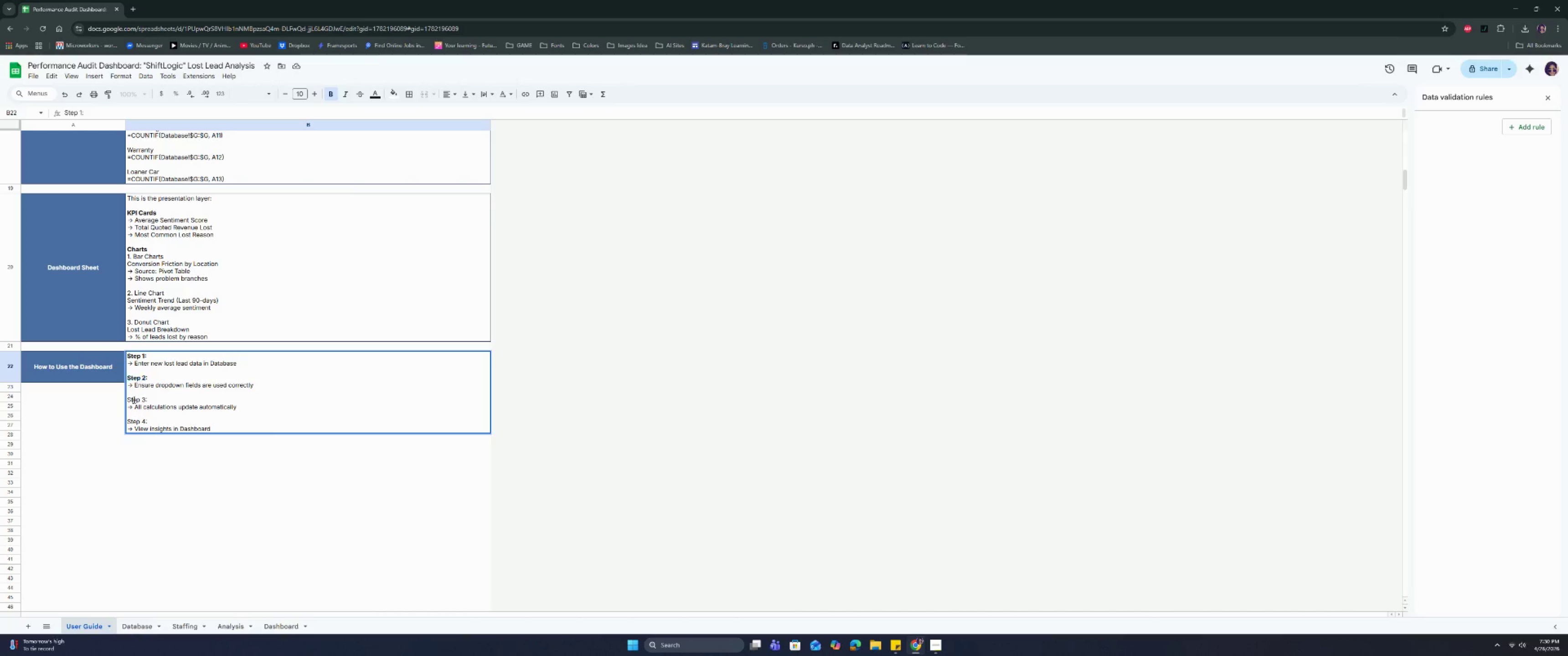 
double_click([133, 400])
 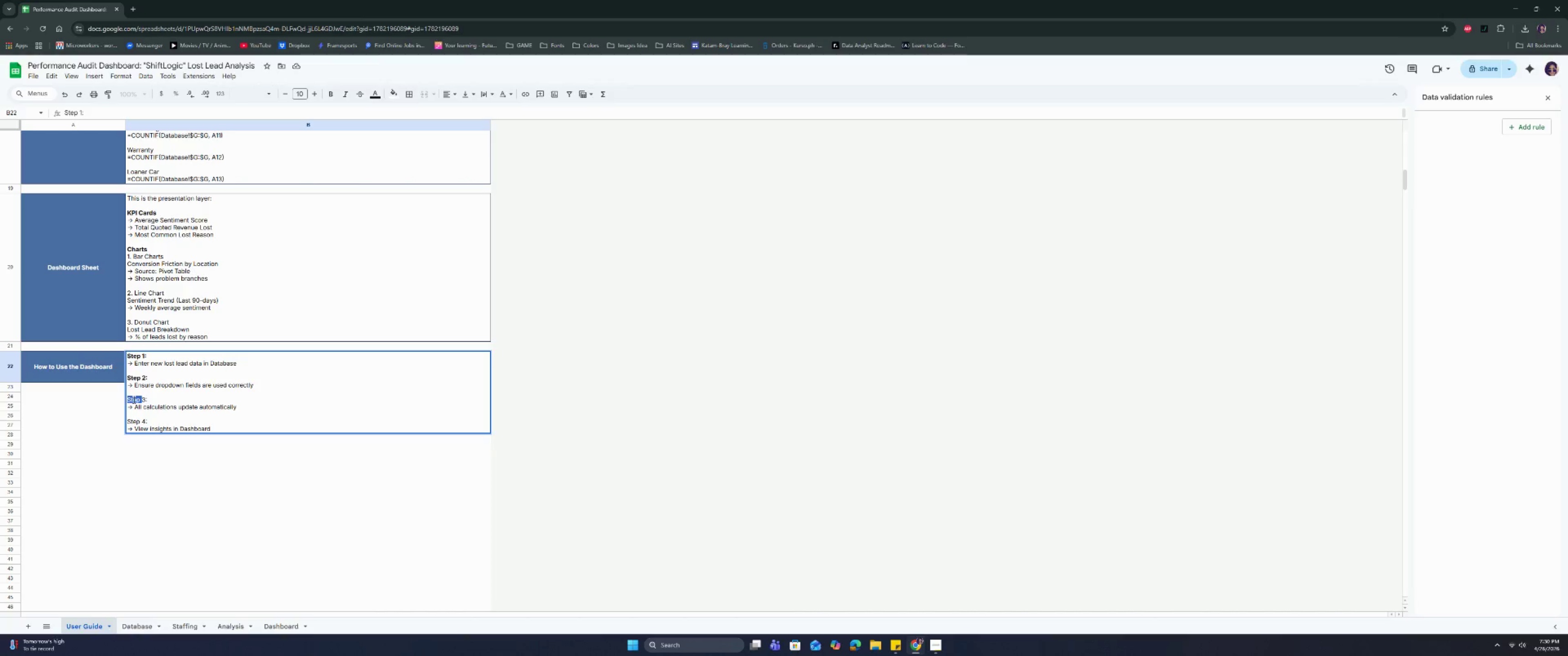 
triple_click([133, 400])
 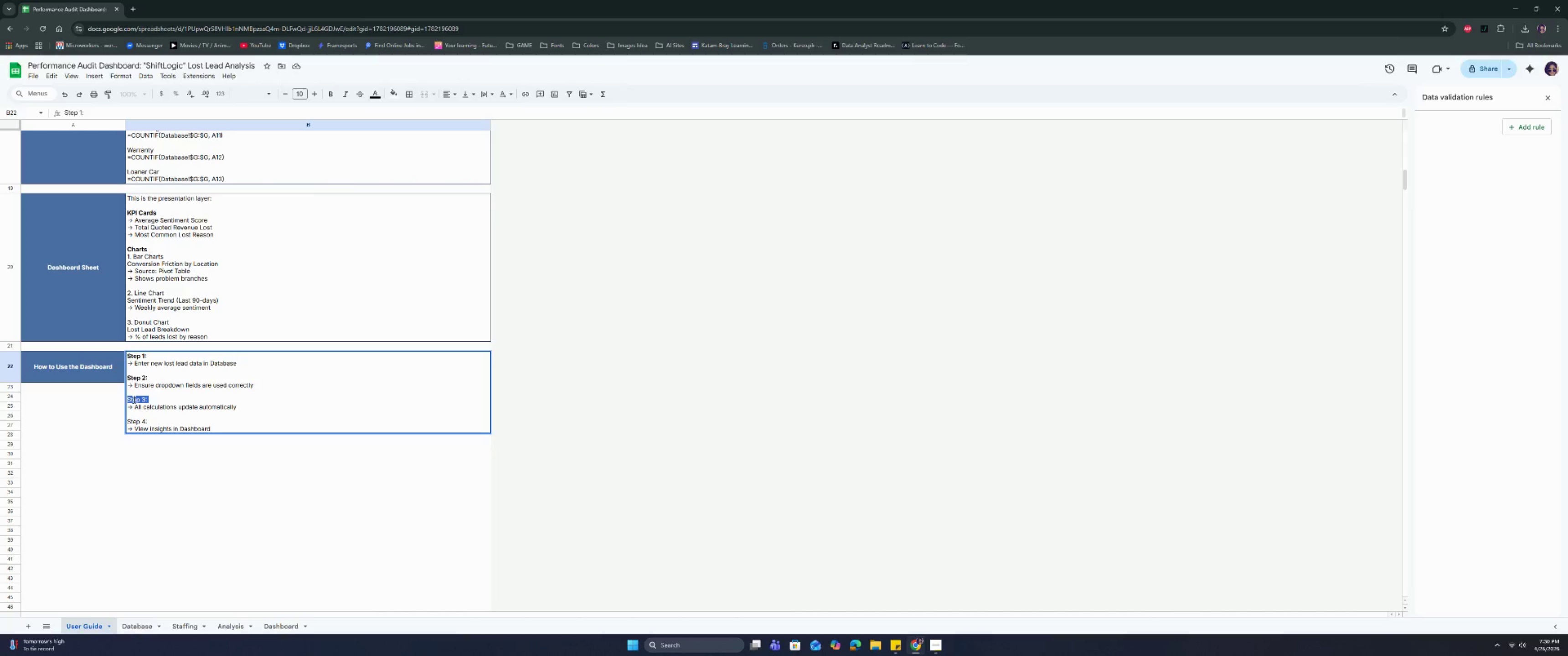 
key(Control+B)
 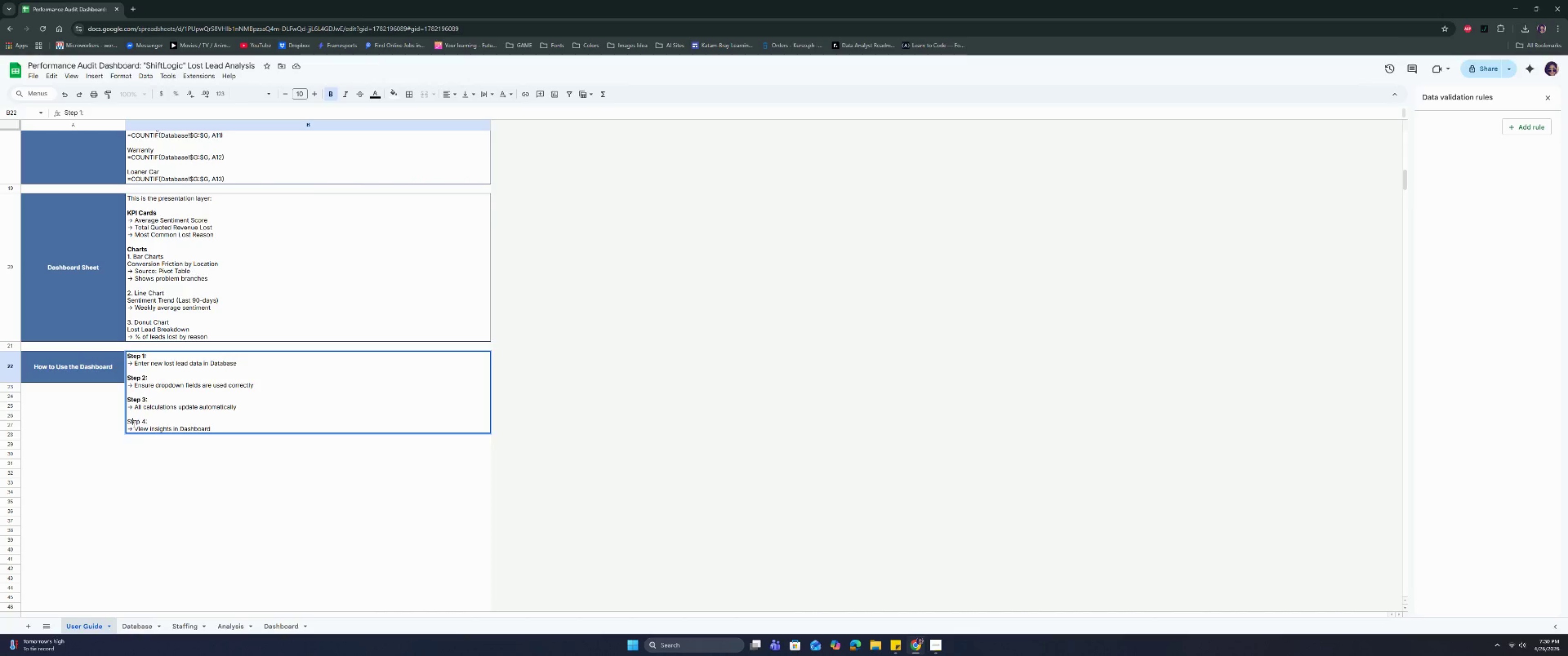 
double_click([134, 424])
 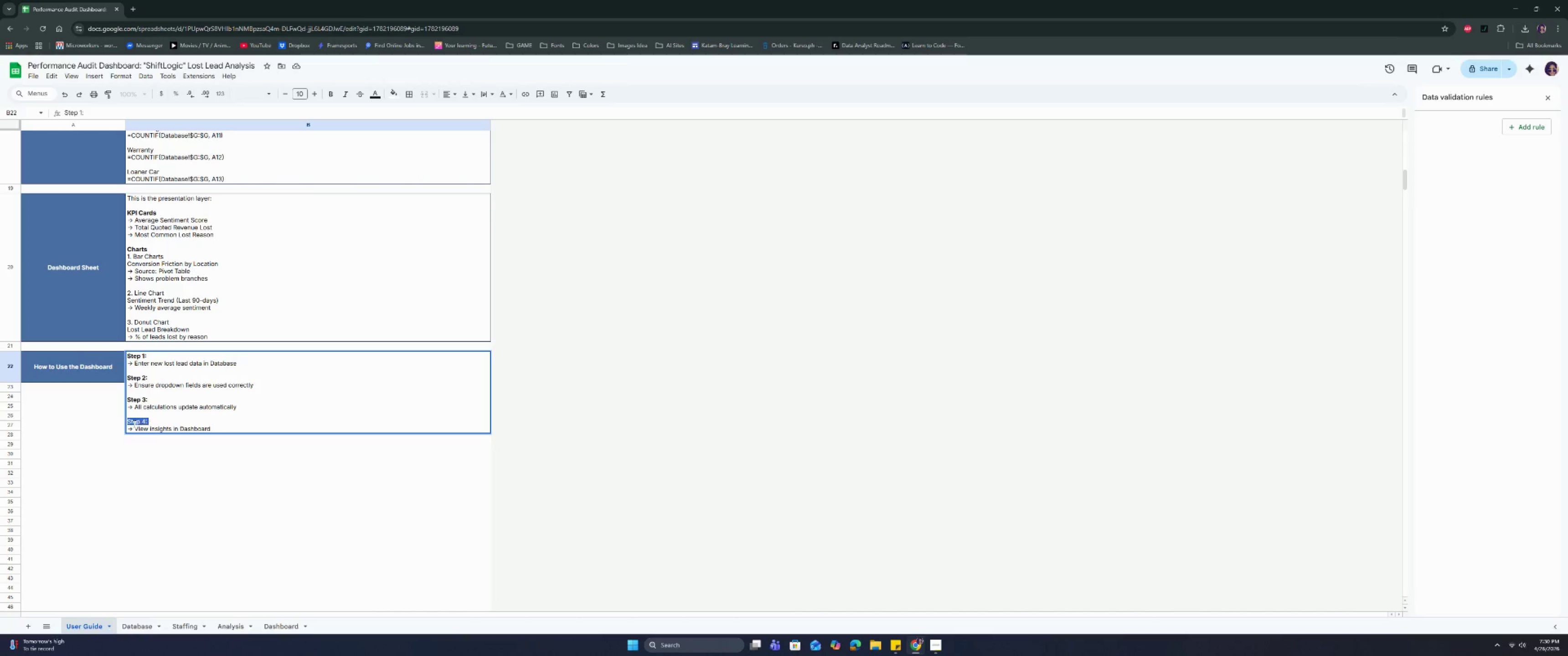 
triple_click([134, 424])
 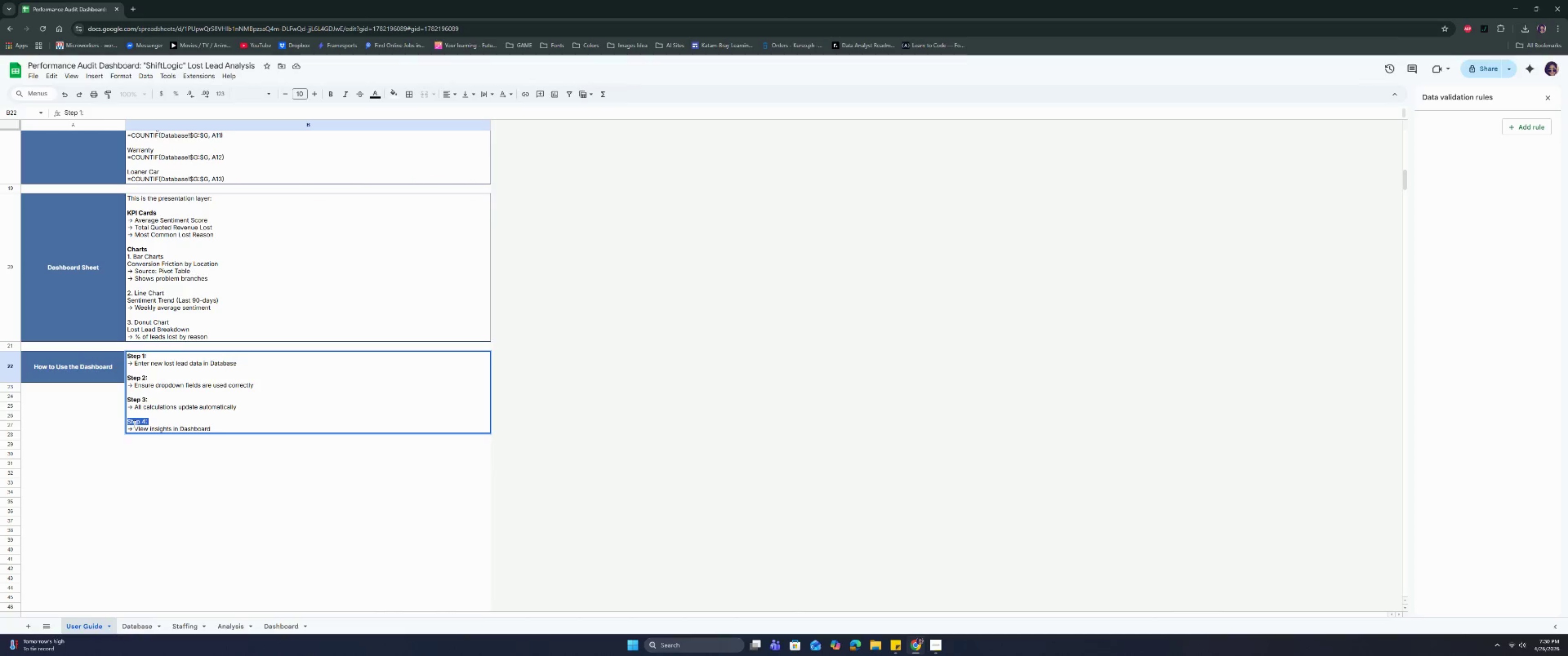 
key(Control+B)
 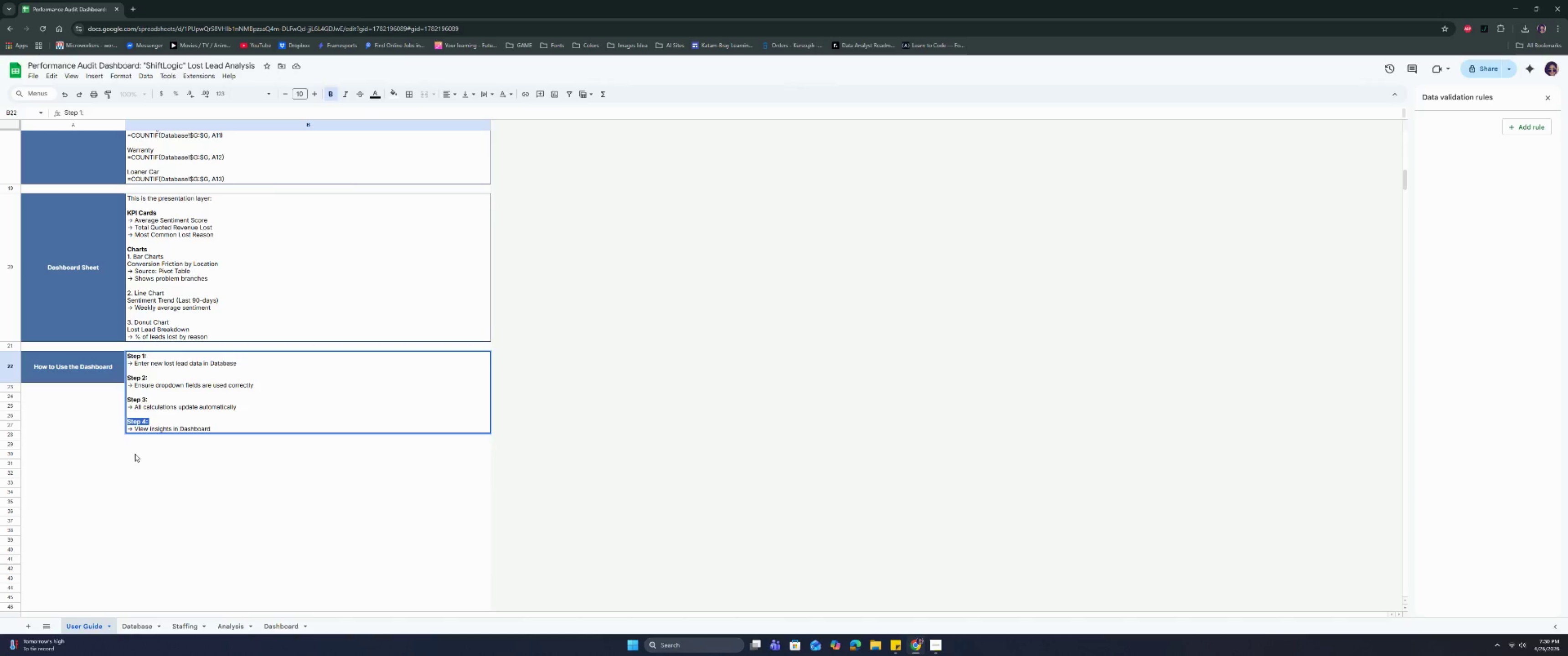 
left_click([135, 458])
 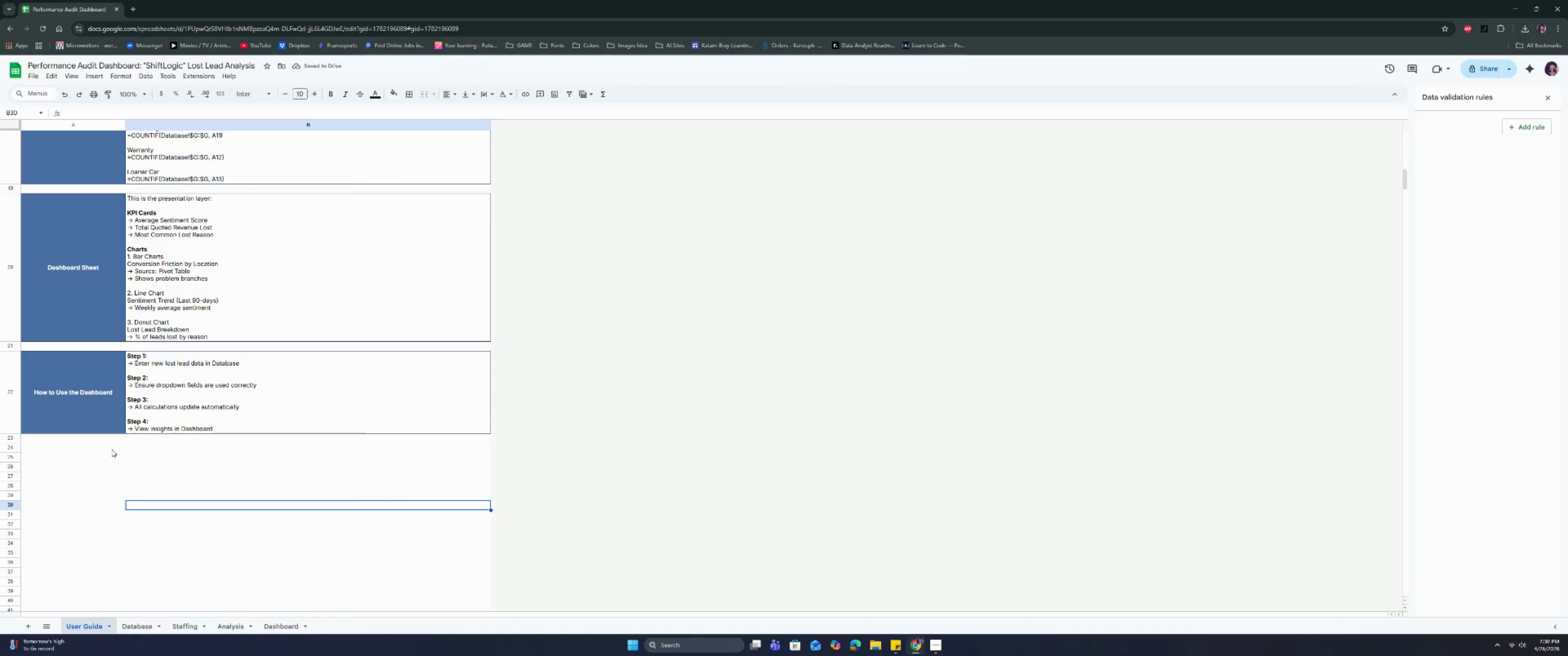 
left_click([91, 445])
 